 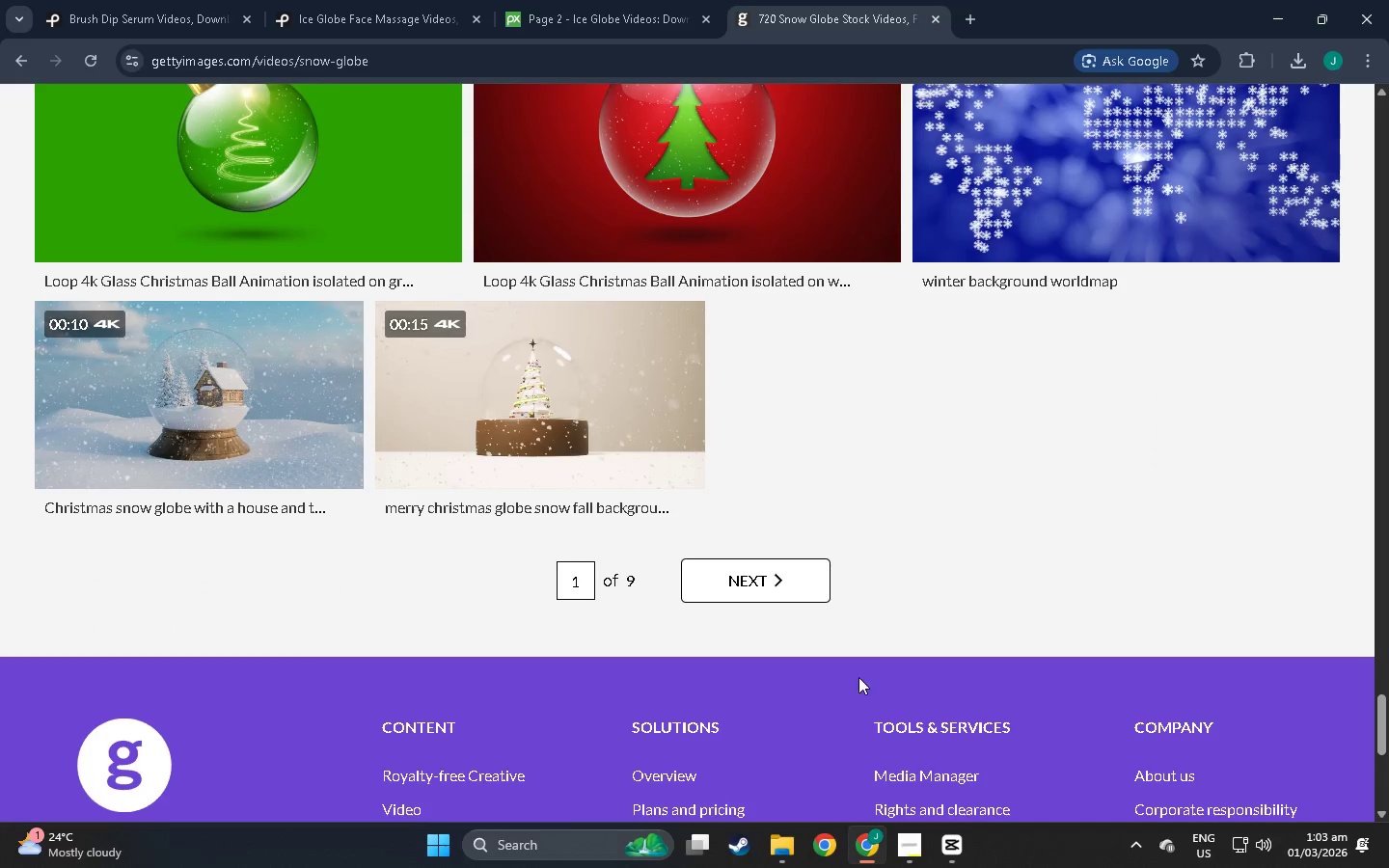 
left_click([804, 578])
 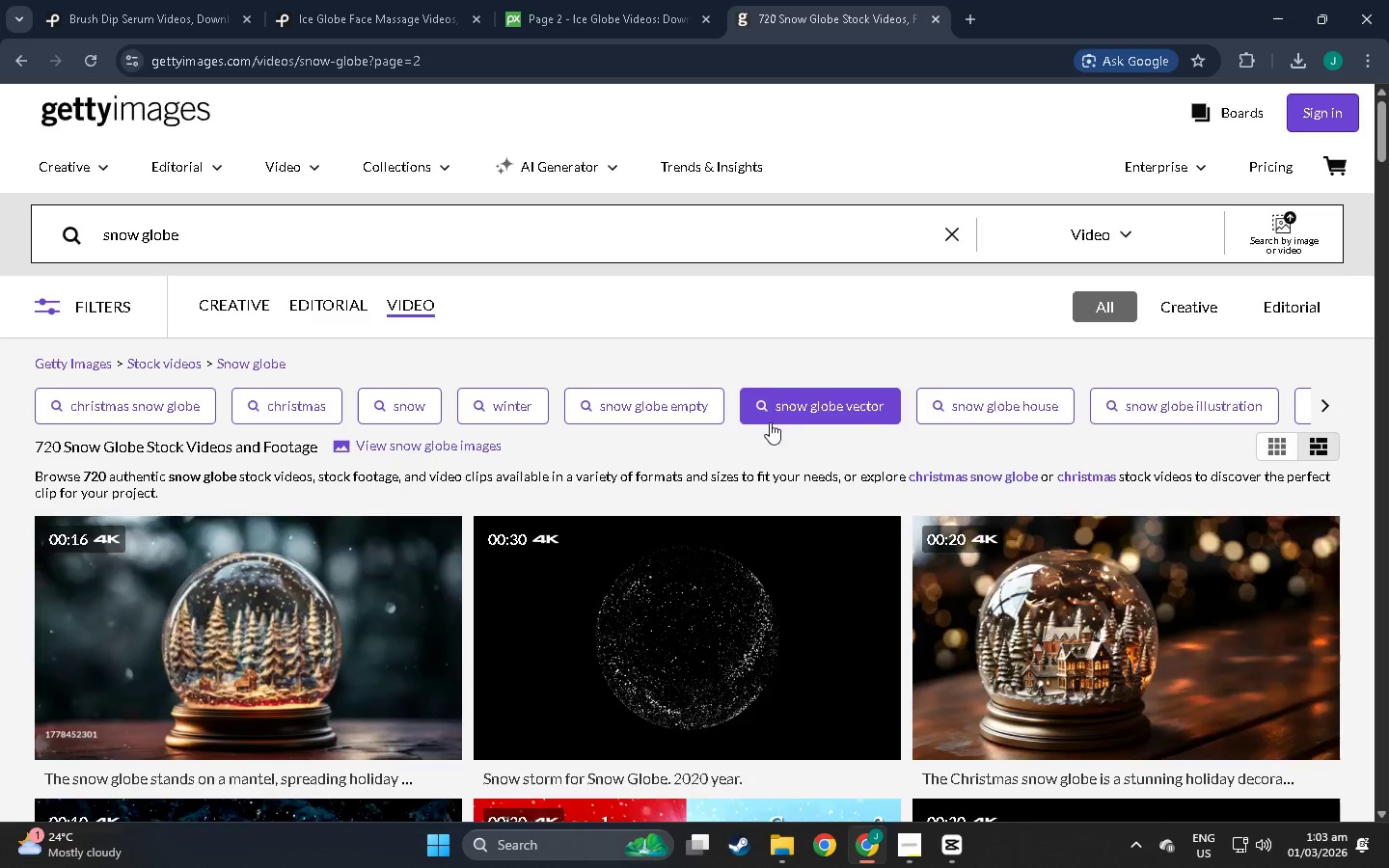 
scroll: coordinate [995, 557], scroll_direction: down, amount: 4.0
 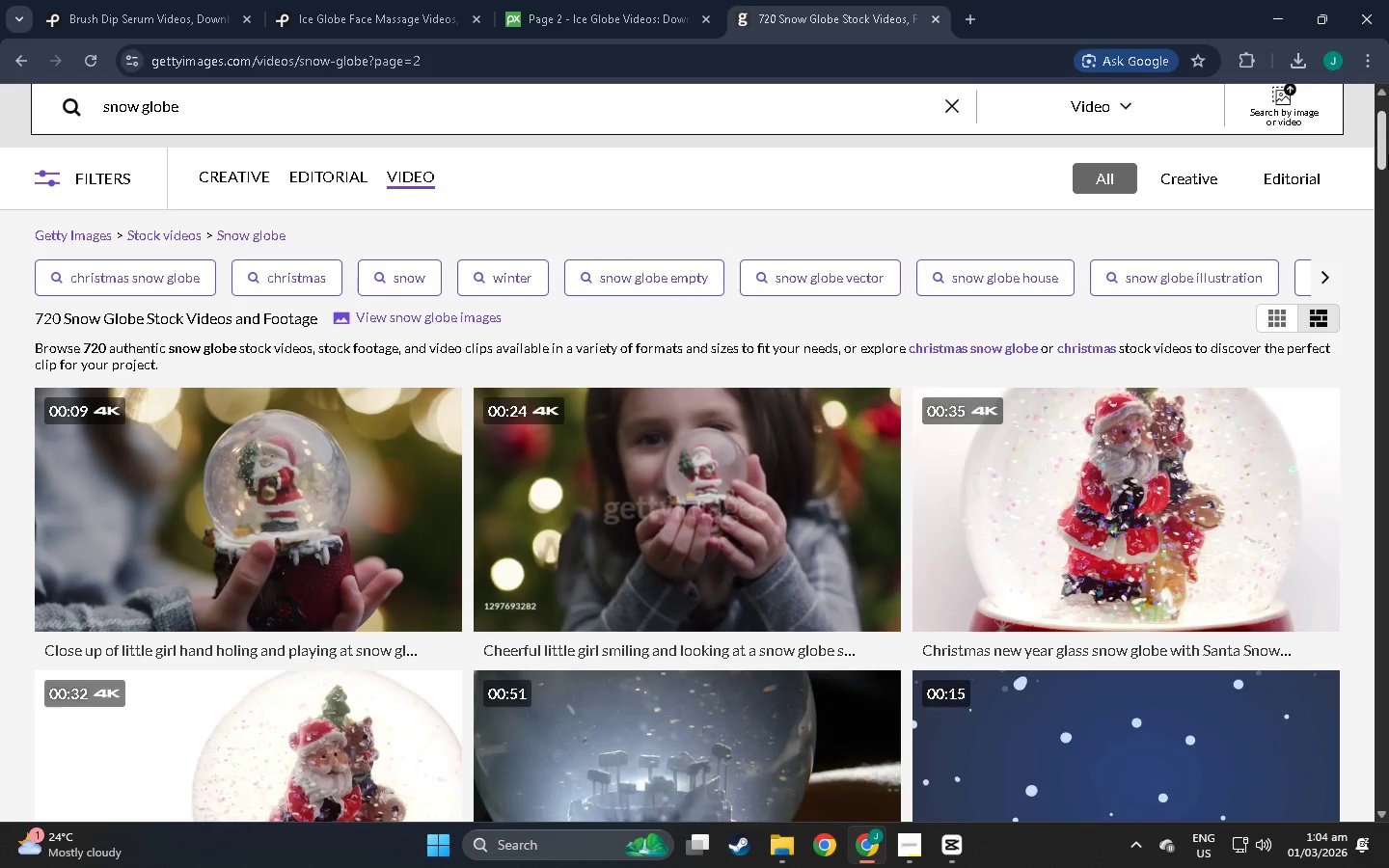 
left_click_drag(start_coordinate=[1388, 158], to_coordinate=[1388, 476])
 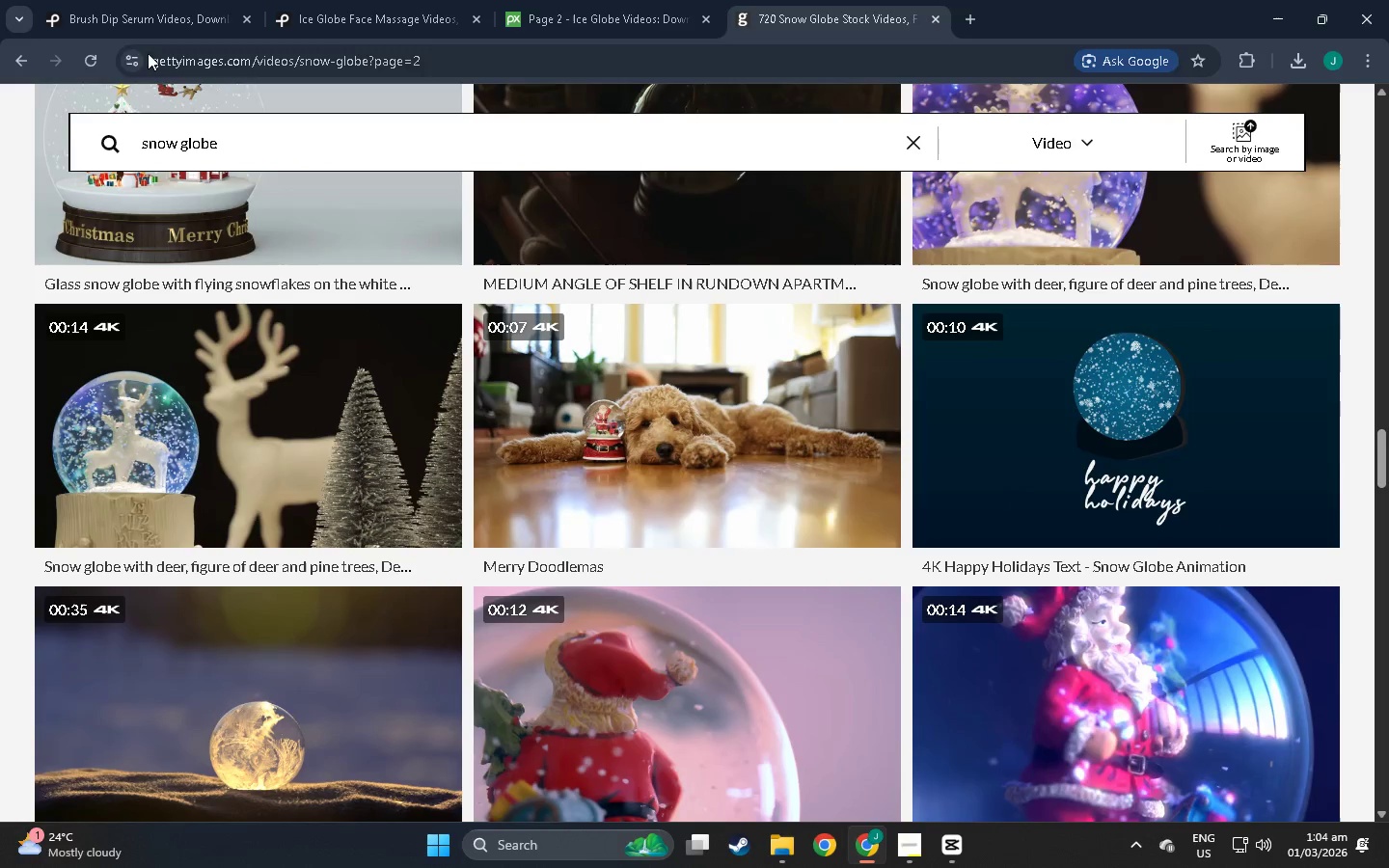 
left_click([9, 57])
 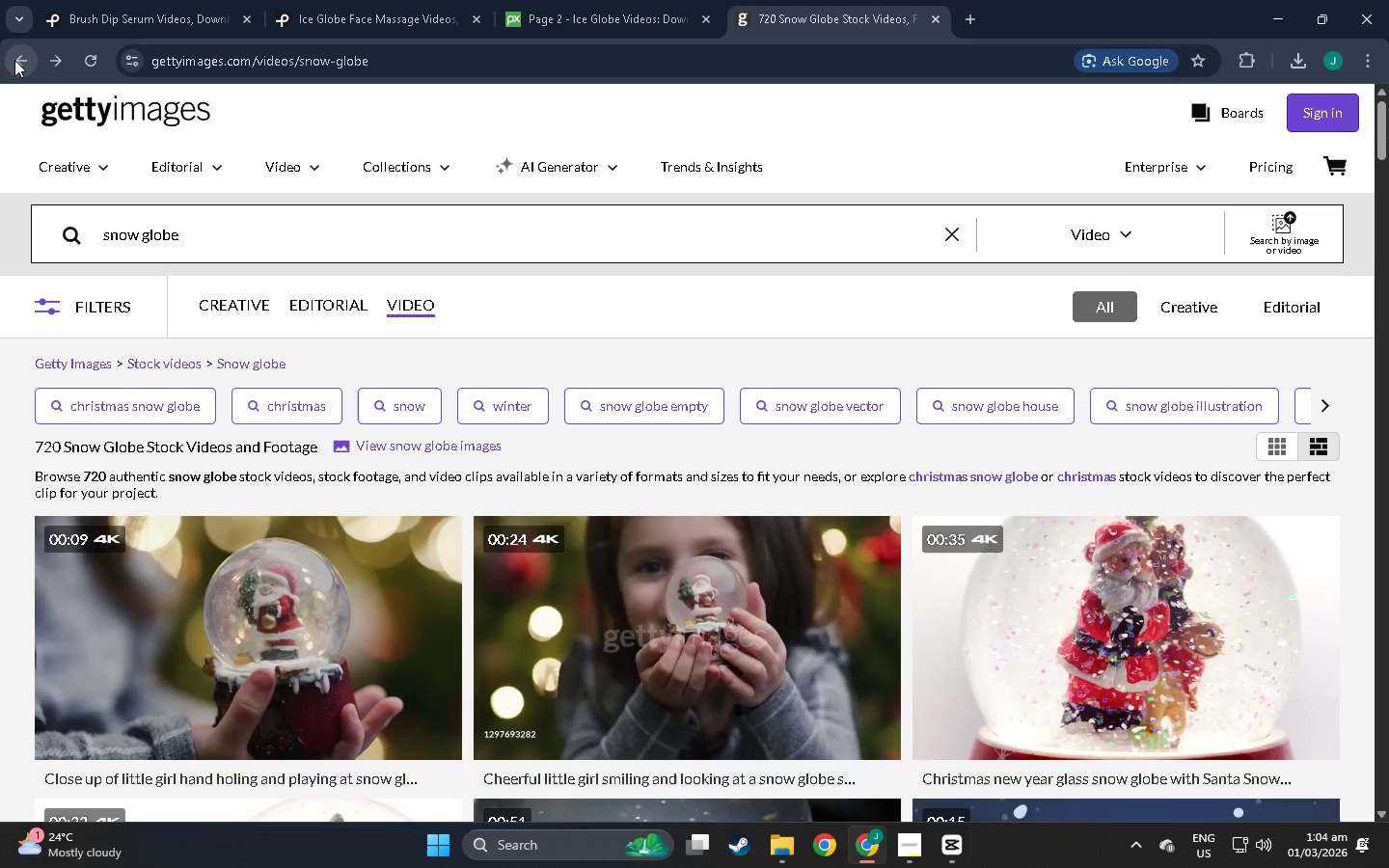 
left_click([14, 60])
 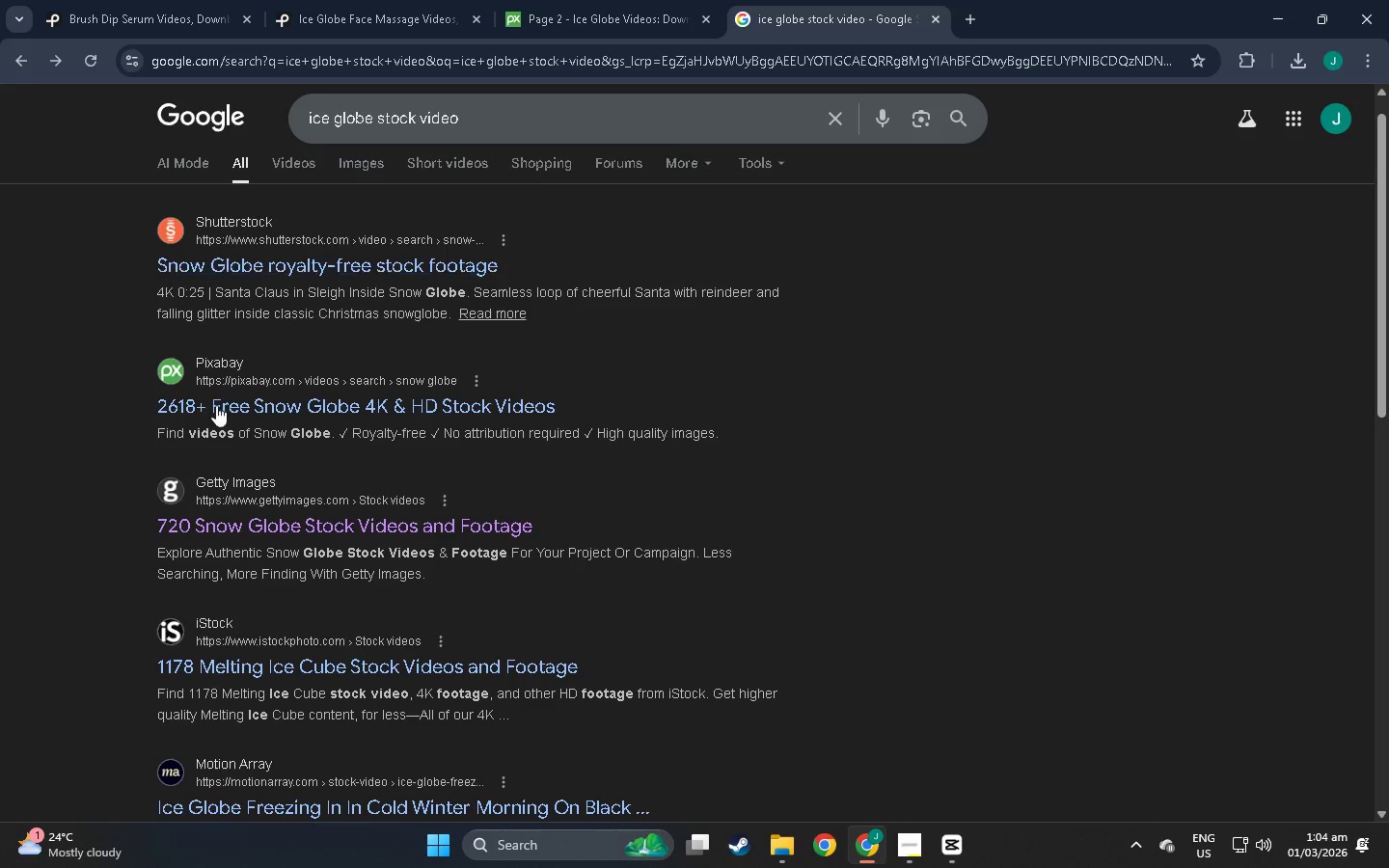 
scroll: coordinate [286, 576], scroll_direction: down, amount: 6.0
 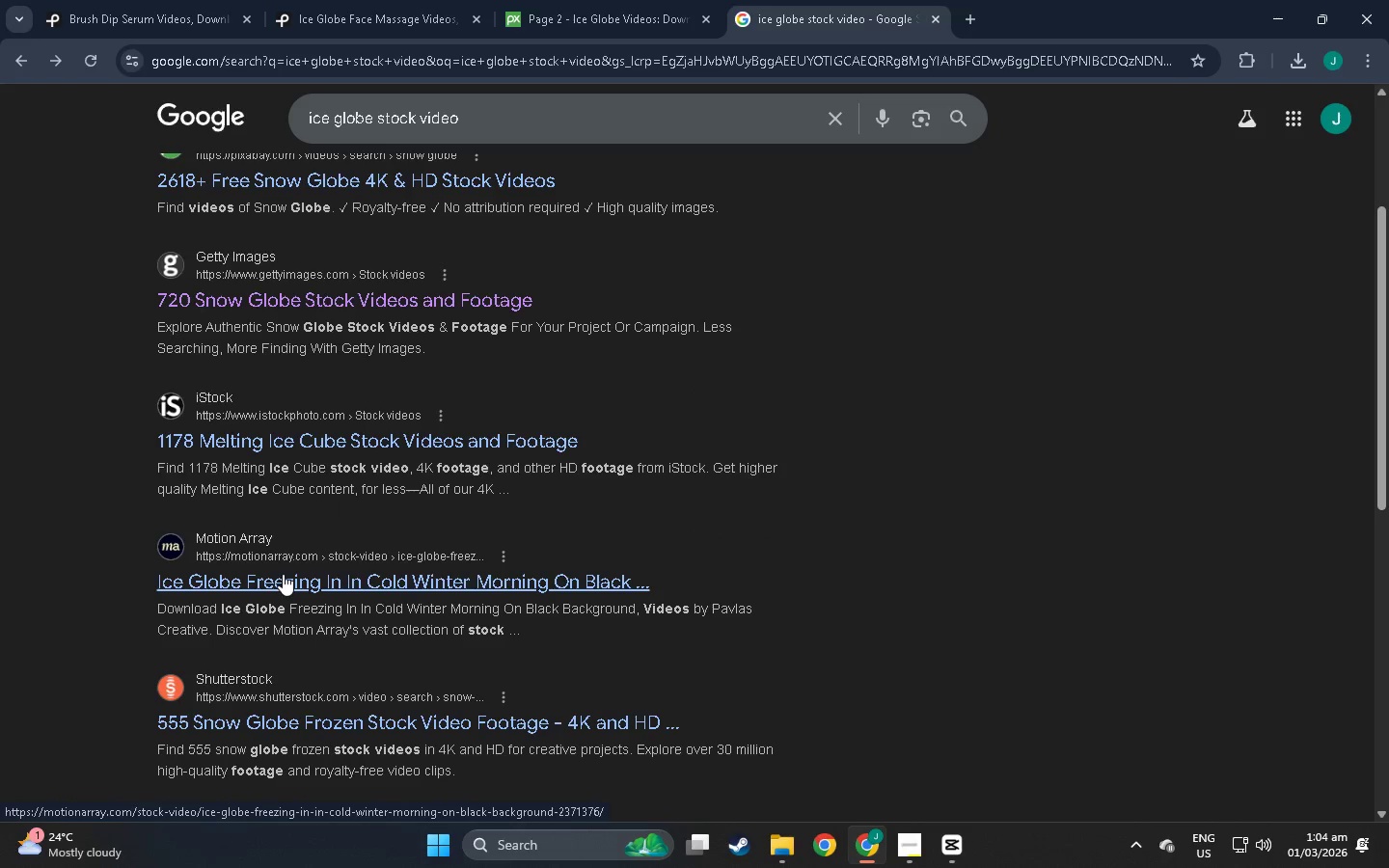 
left_click([283, 574])
 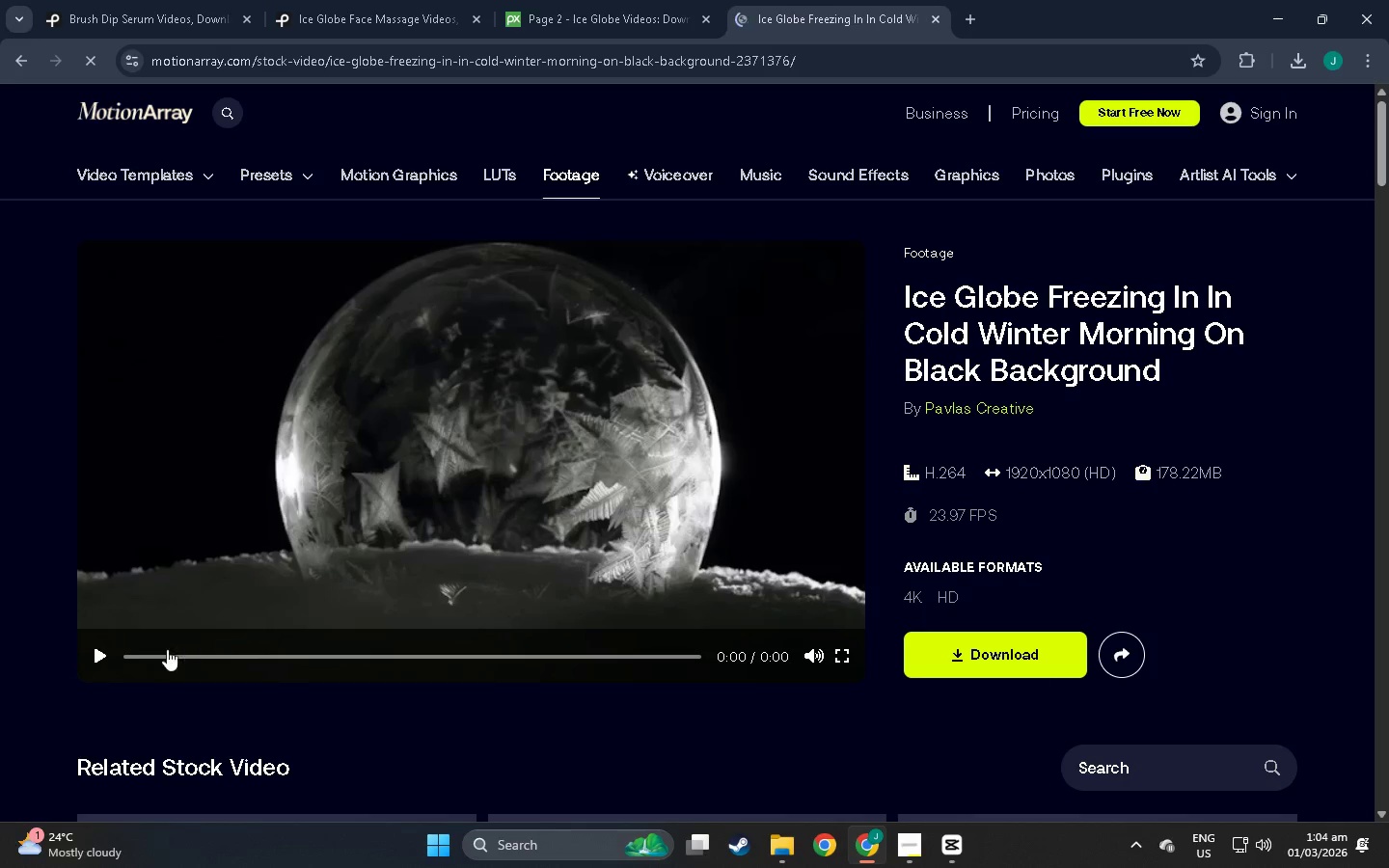 
left_click([98, 654])
 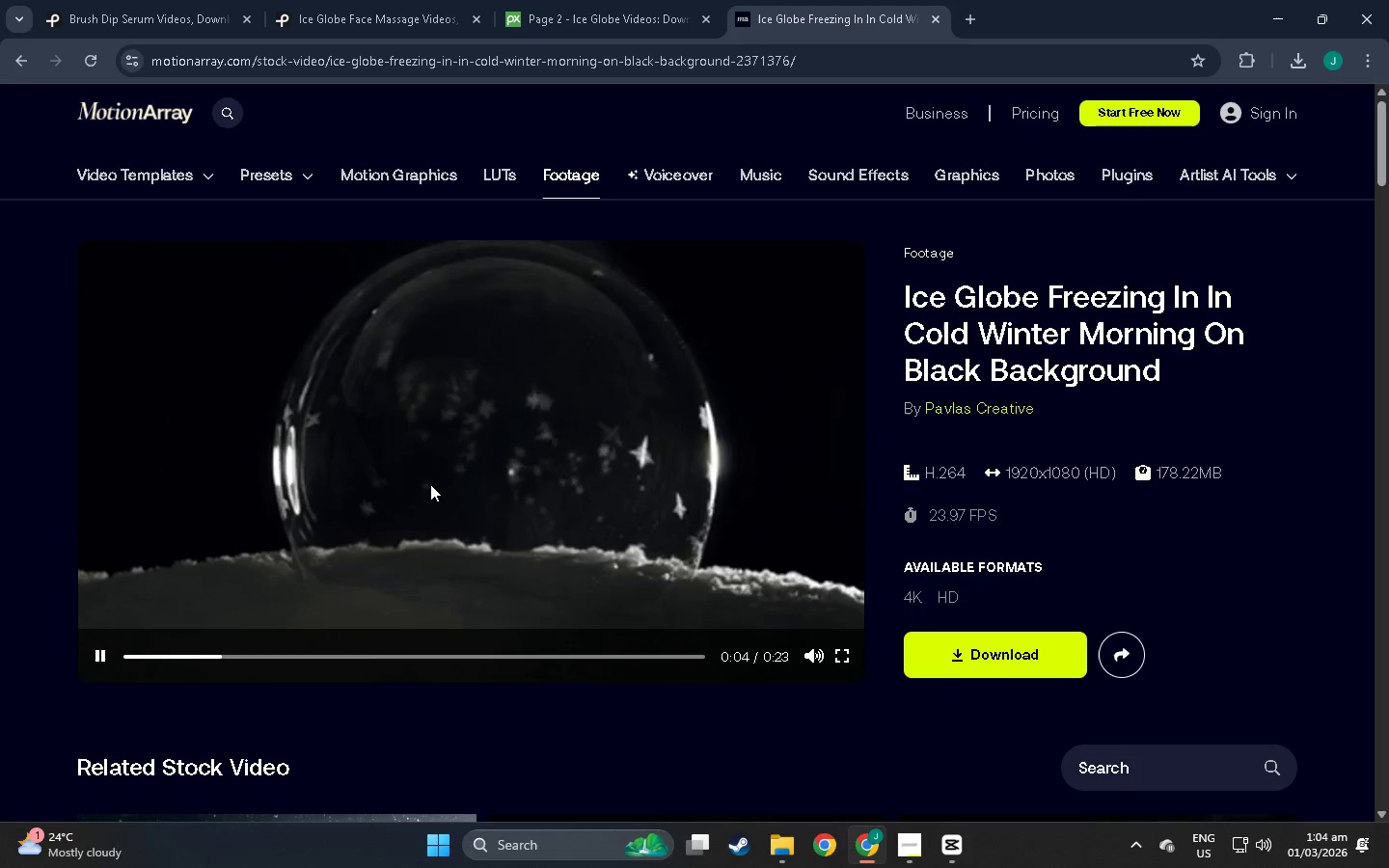 
wait(6.25)
 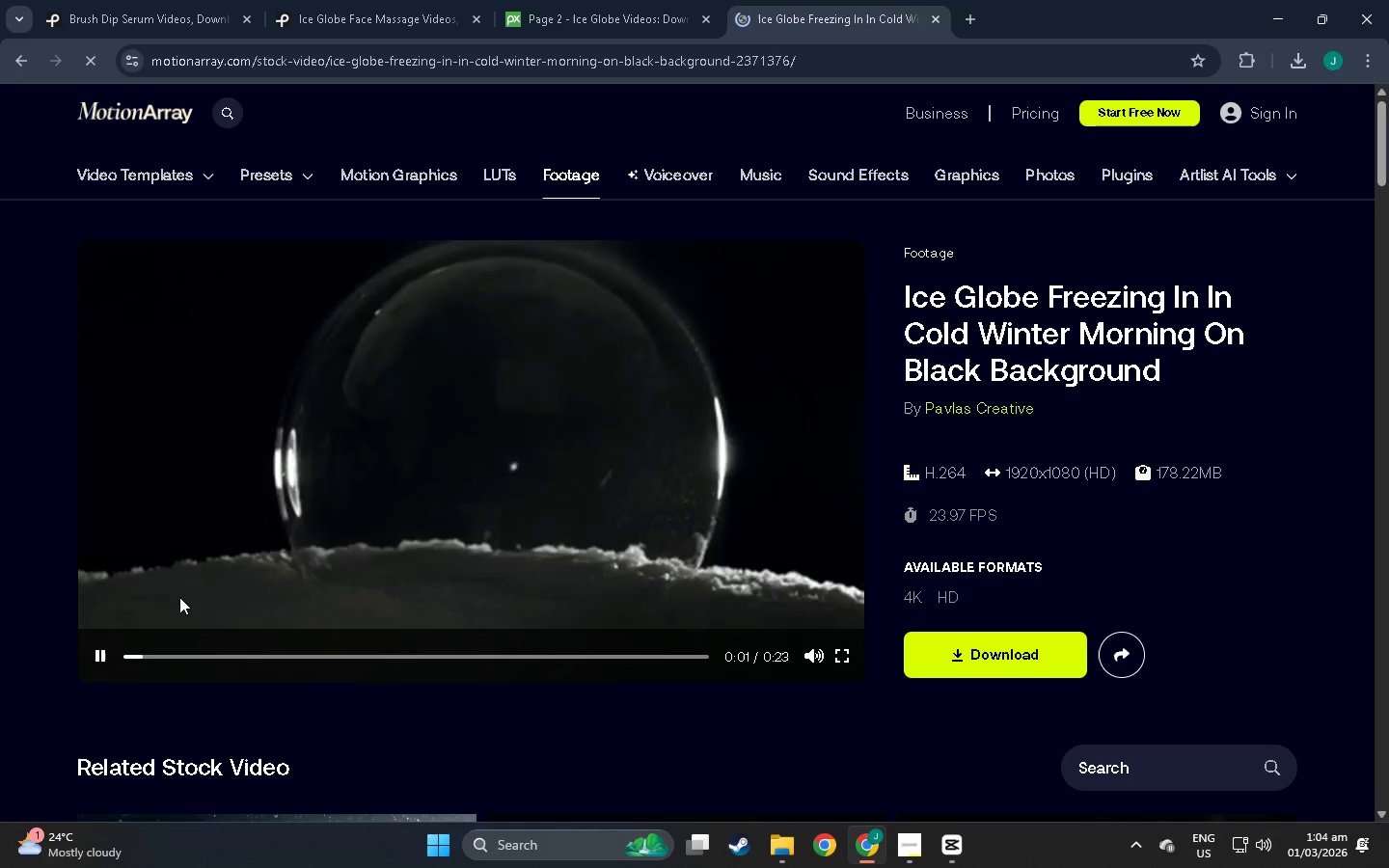 
scroll: coordinate [758, 588], scroll_direction: down, amount: 30.0
 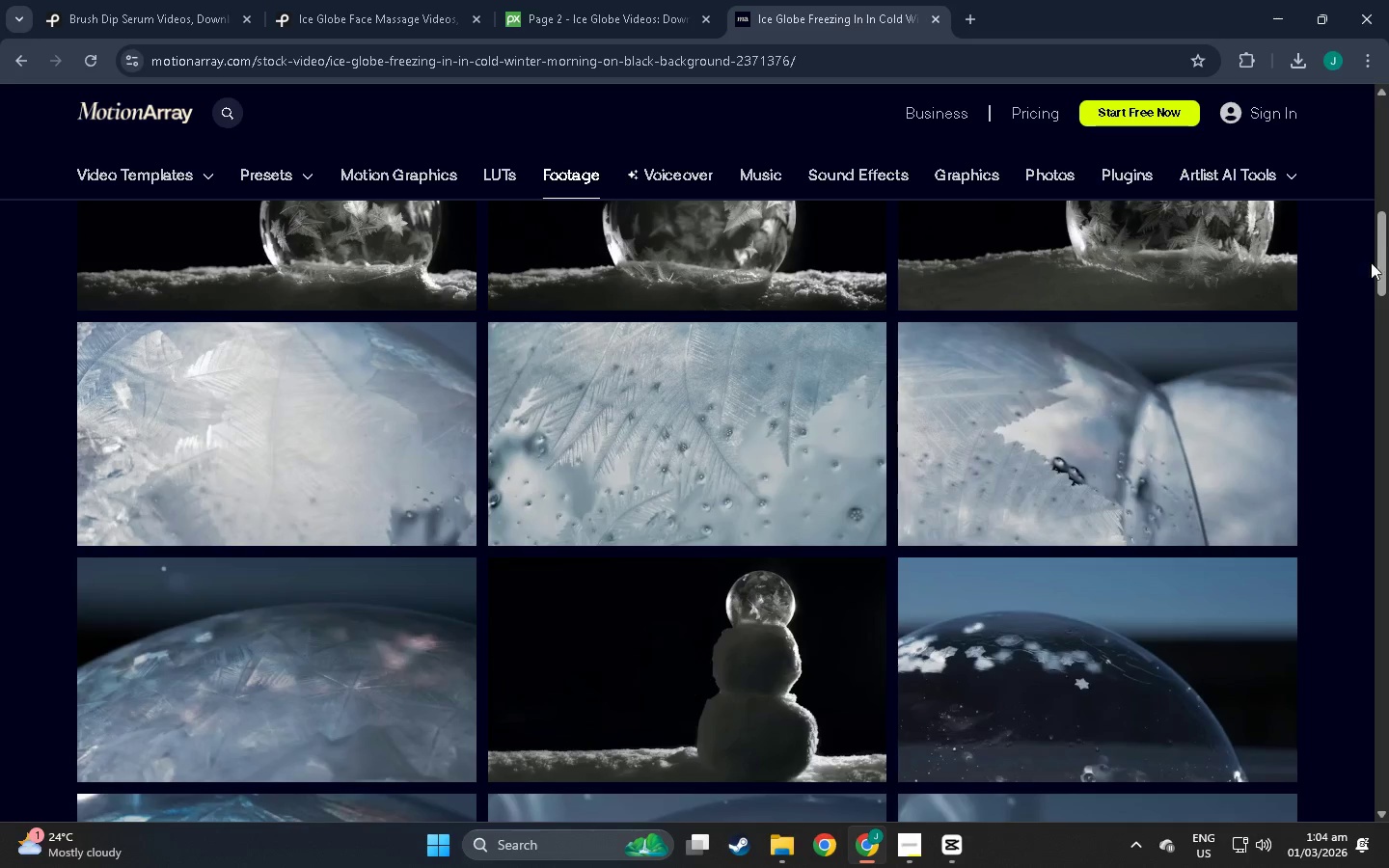 
left_click_drag(start_coordinate=[1388, 263], to_coordinate=[1283, 696])
 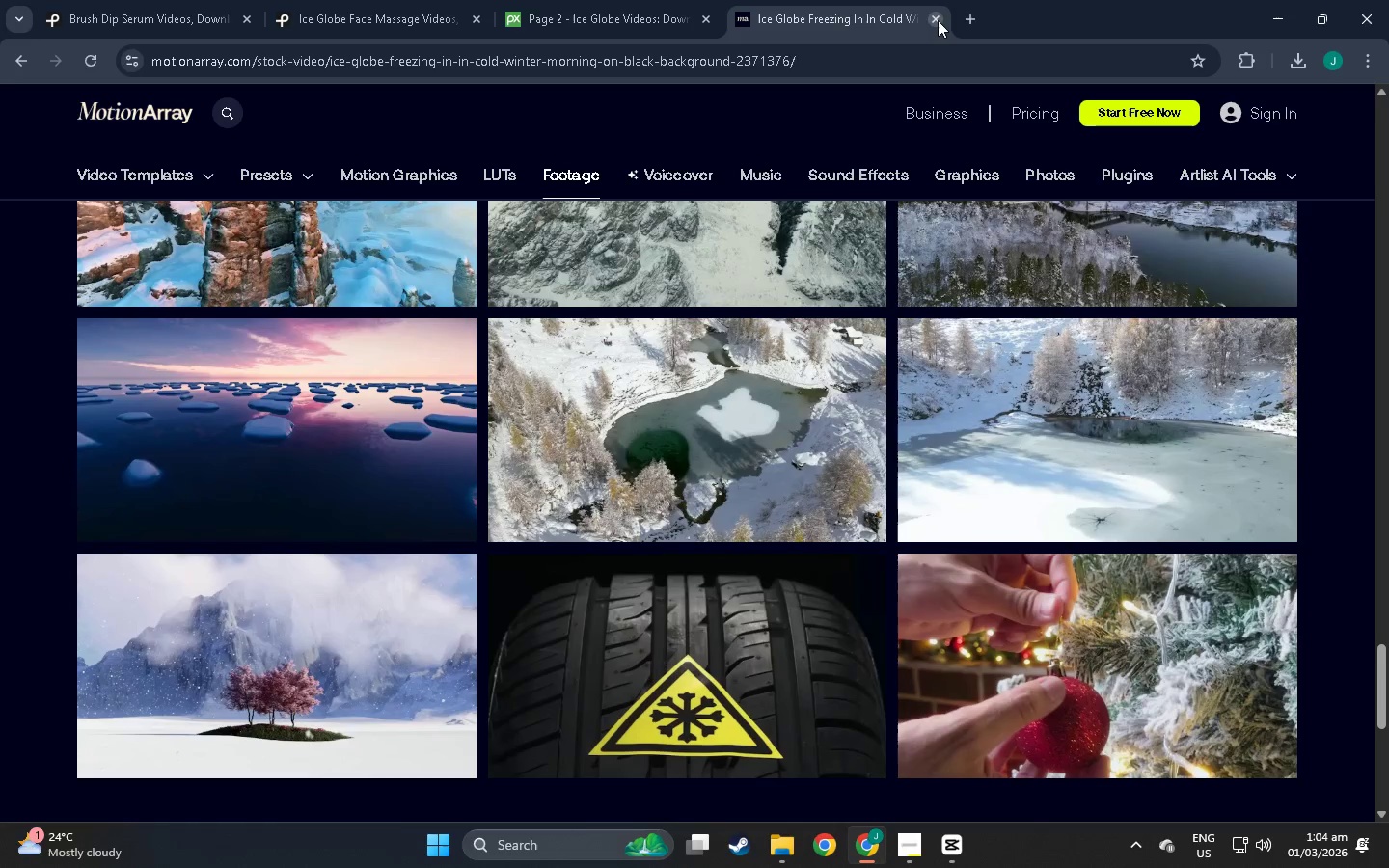 
left_click([938, 20])
 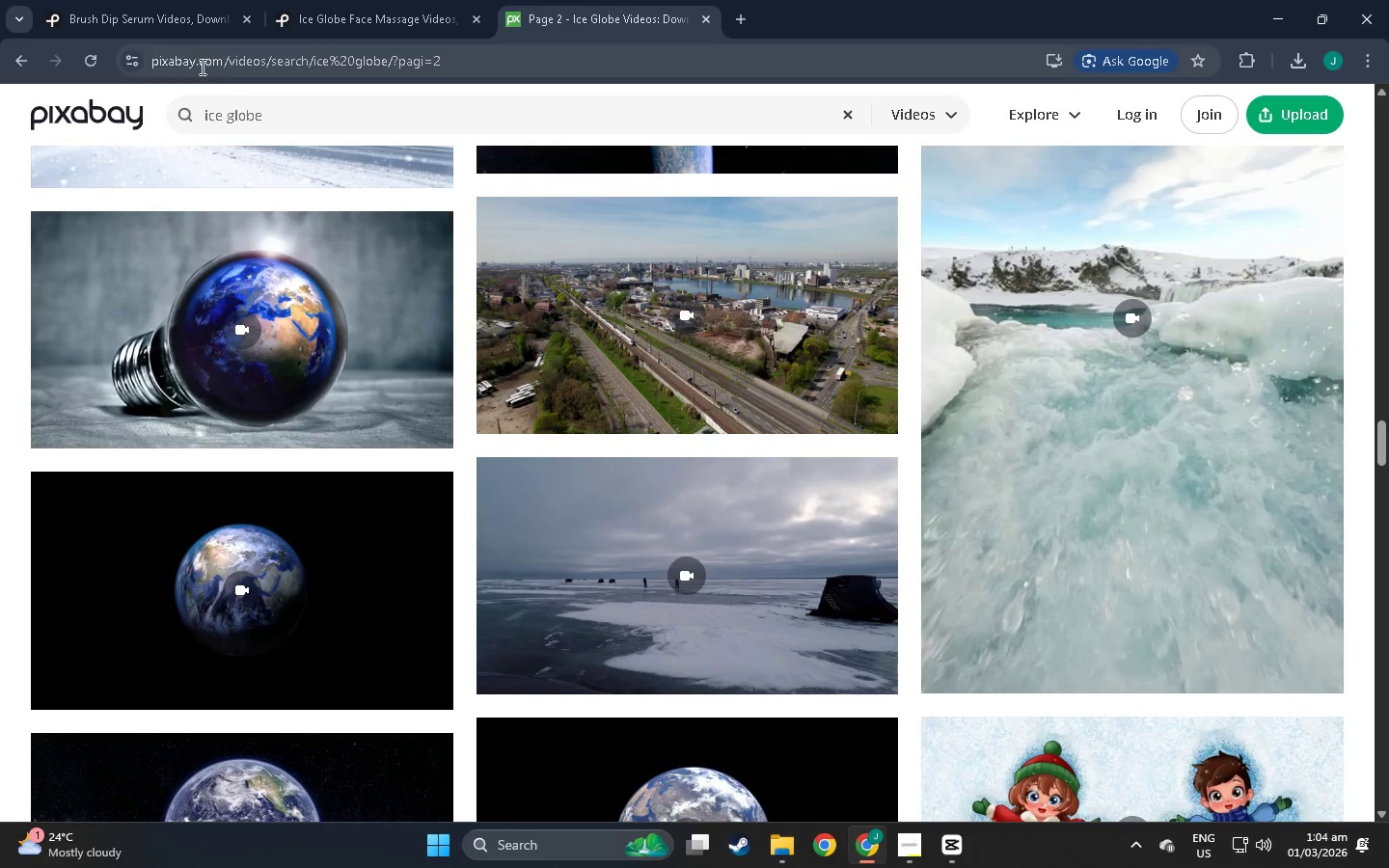 
left_click([305, 110])
 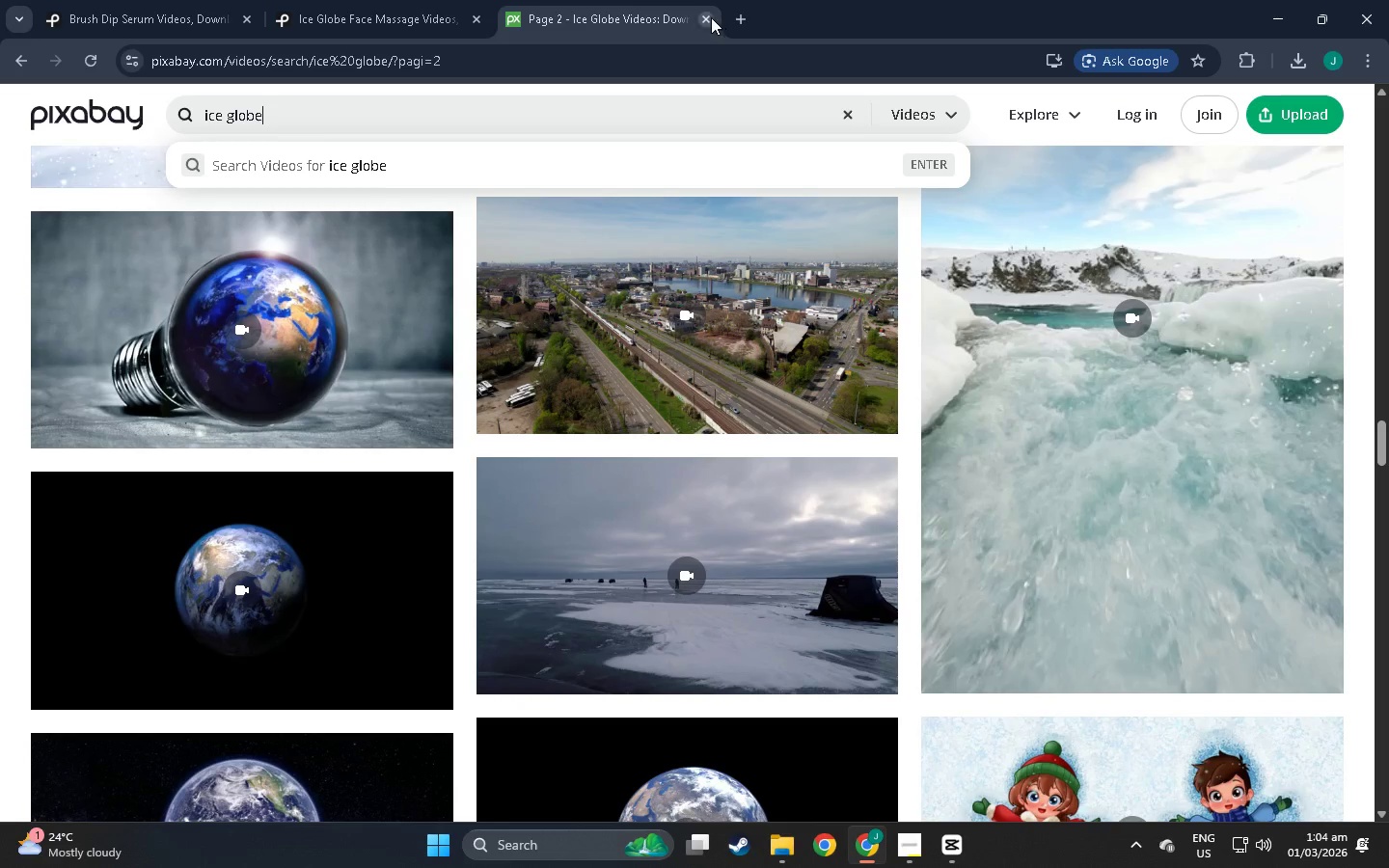 
left_click([553, 57])
 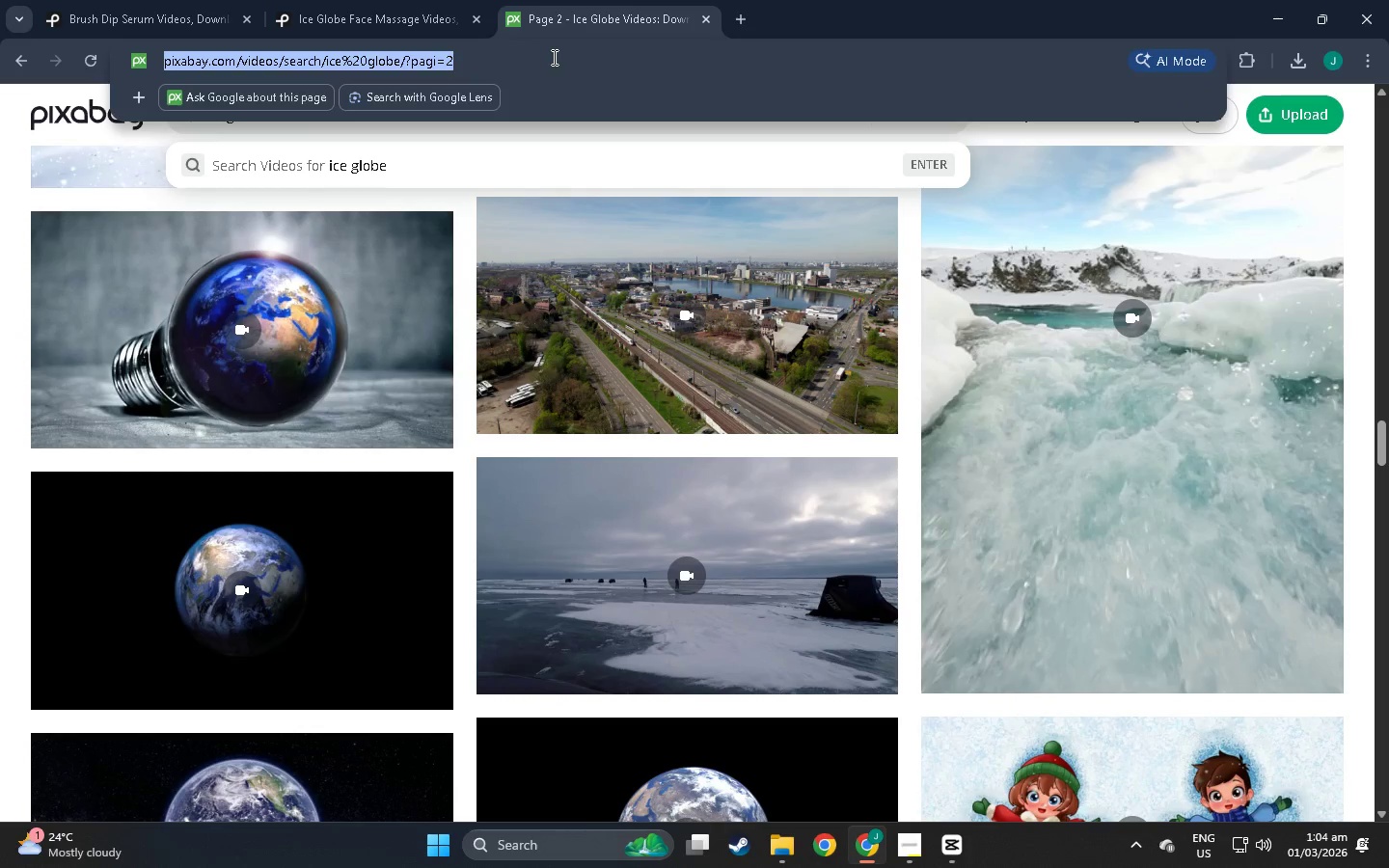 
type(ice h)
key(Backspace)
type(g)
 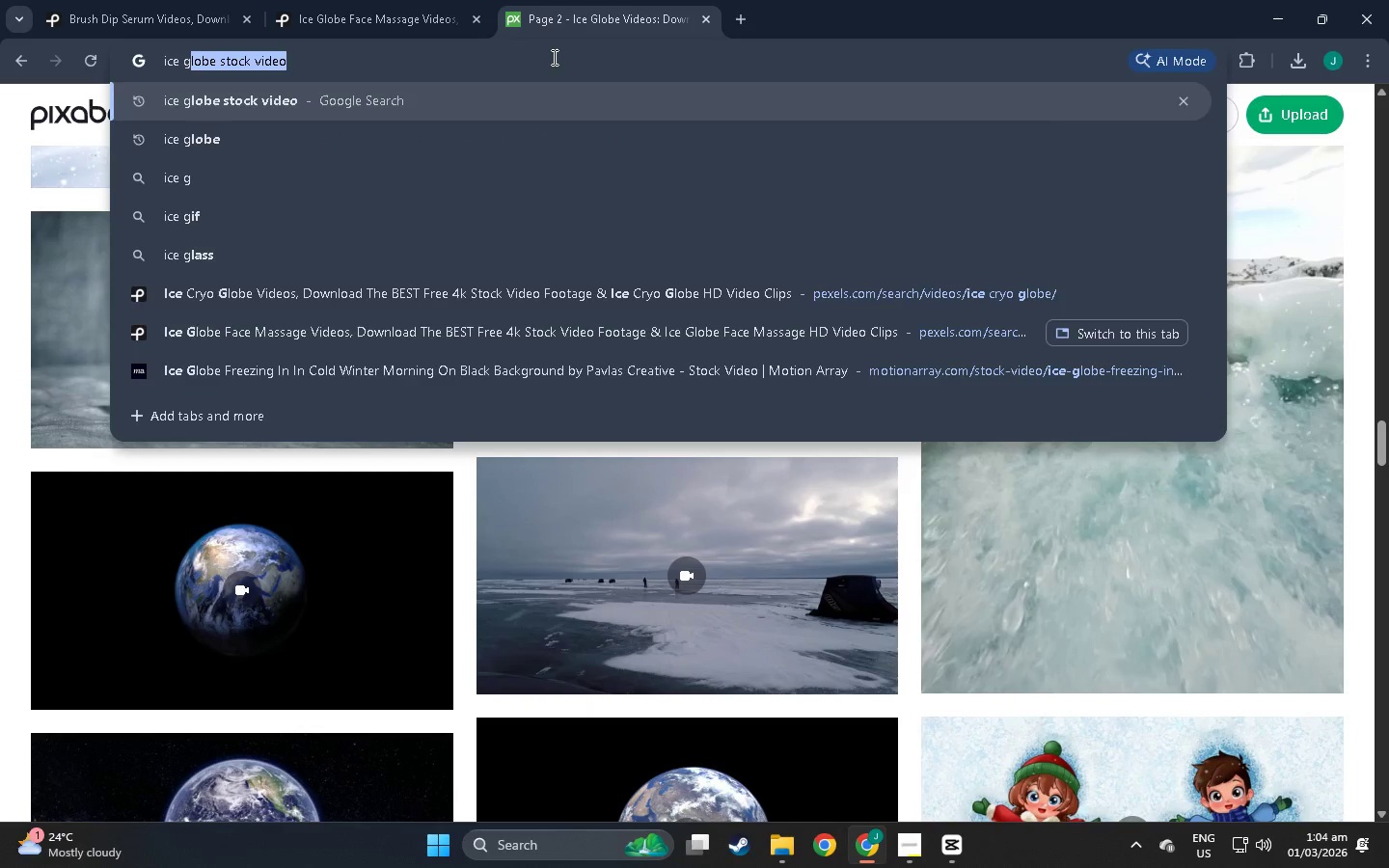 
key(Enter)
 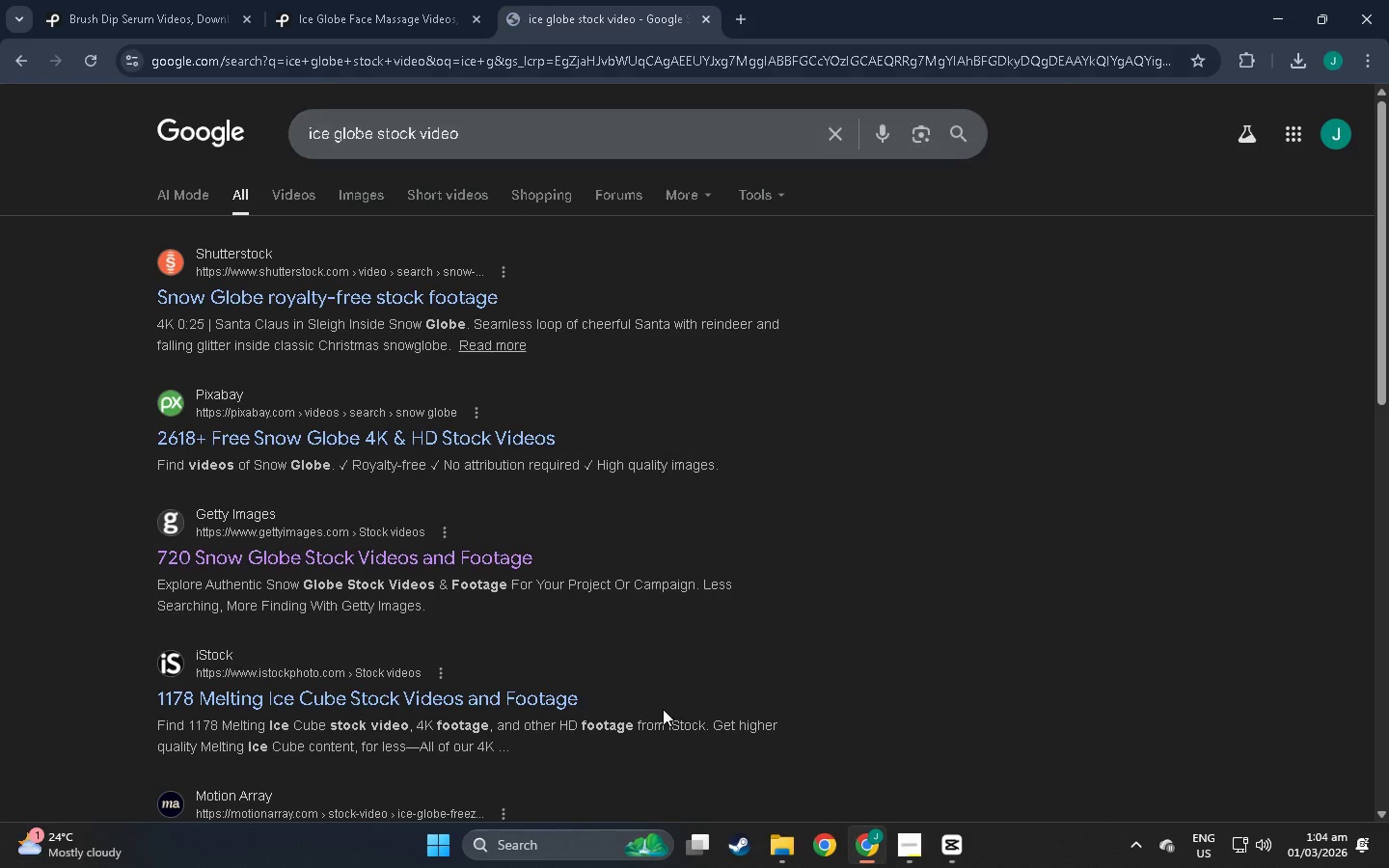 
scroll: coordinate [289, 668], scroll_direction: down, amount: 20.0
 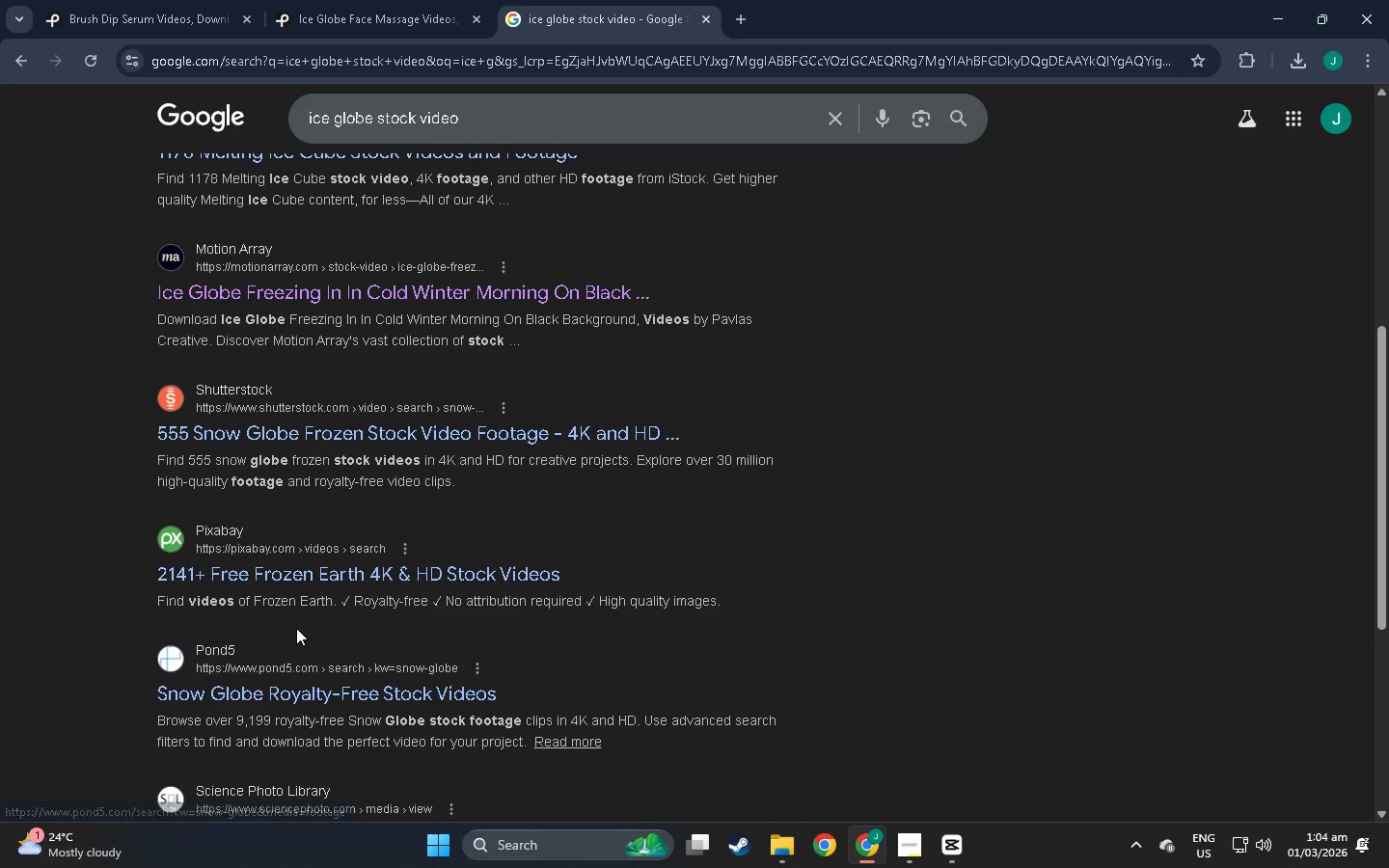 
scroll: coordinate [290, 639], scroll_direction: down, amount: 4.0
 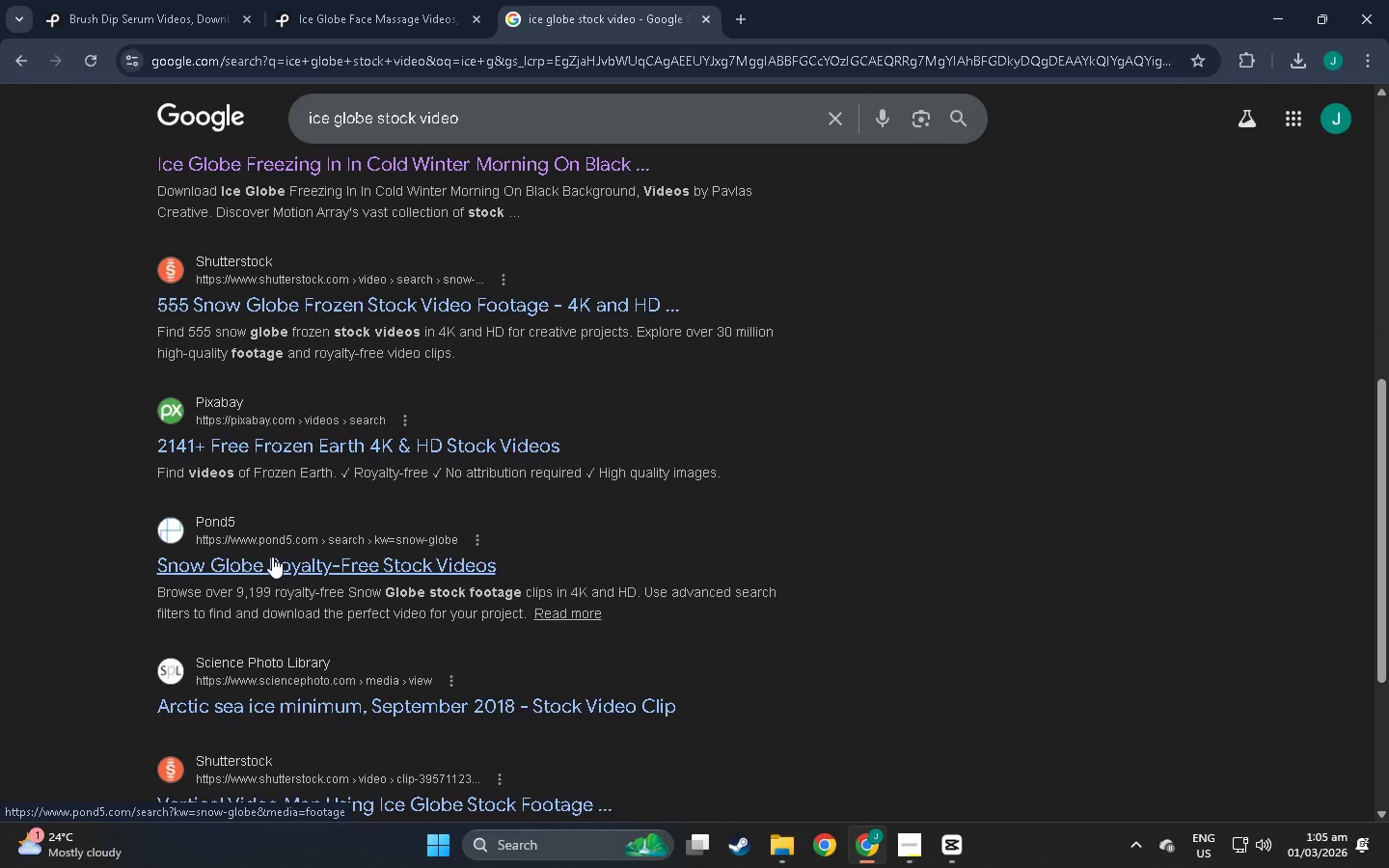 
left_click([272, 556])
 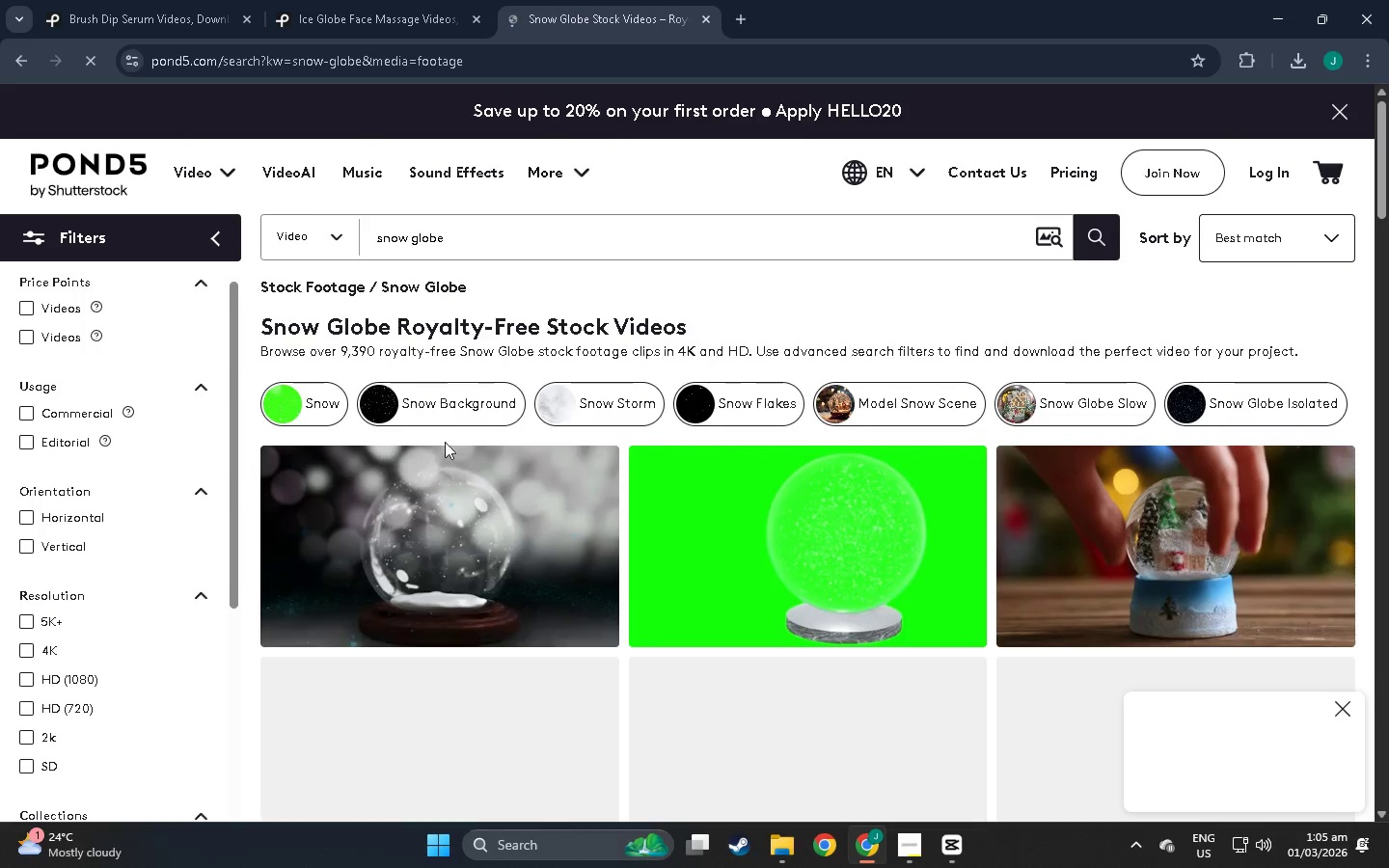 
scroll: coordinate [1053, 438], scroll_direction: down, amount: 56.0
 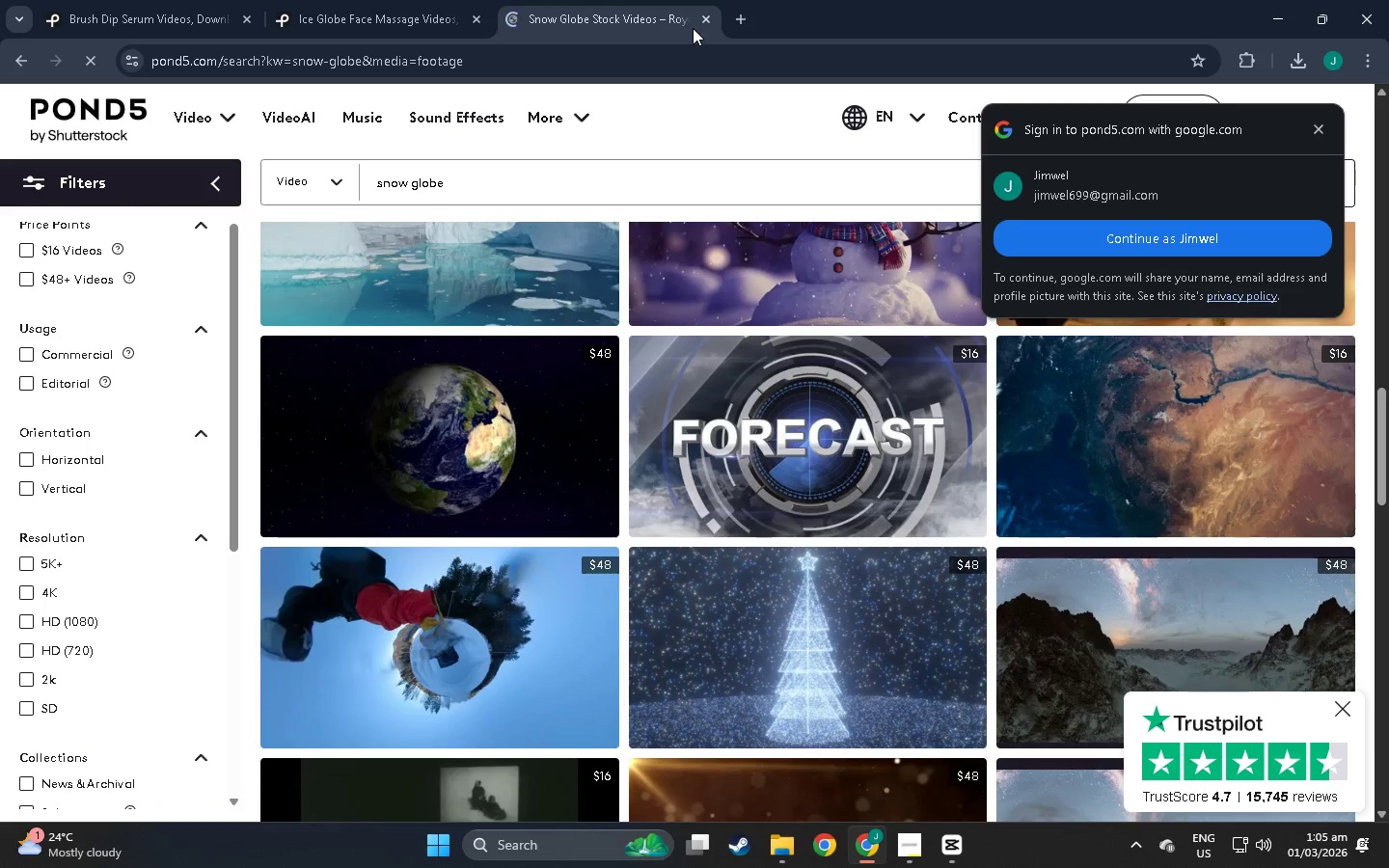 
left_click([706, 21])
 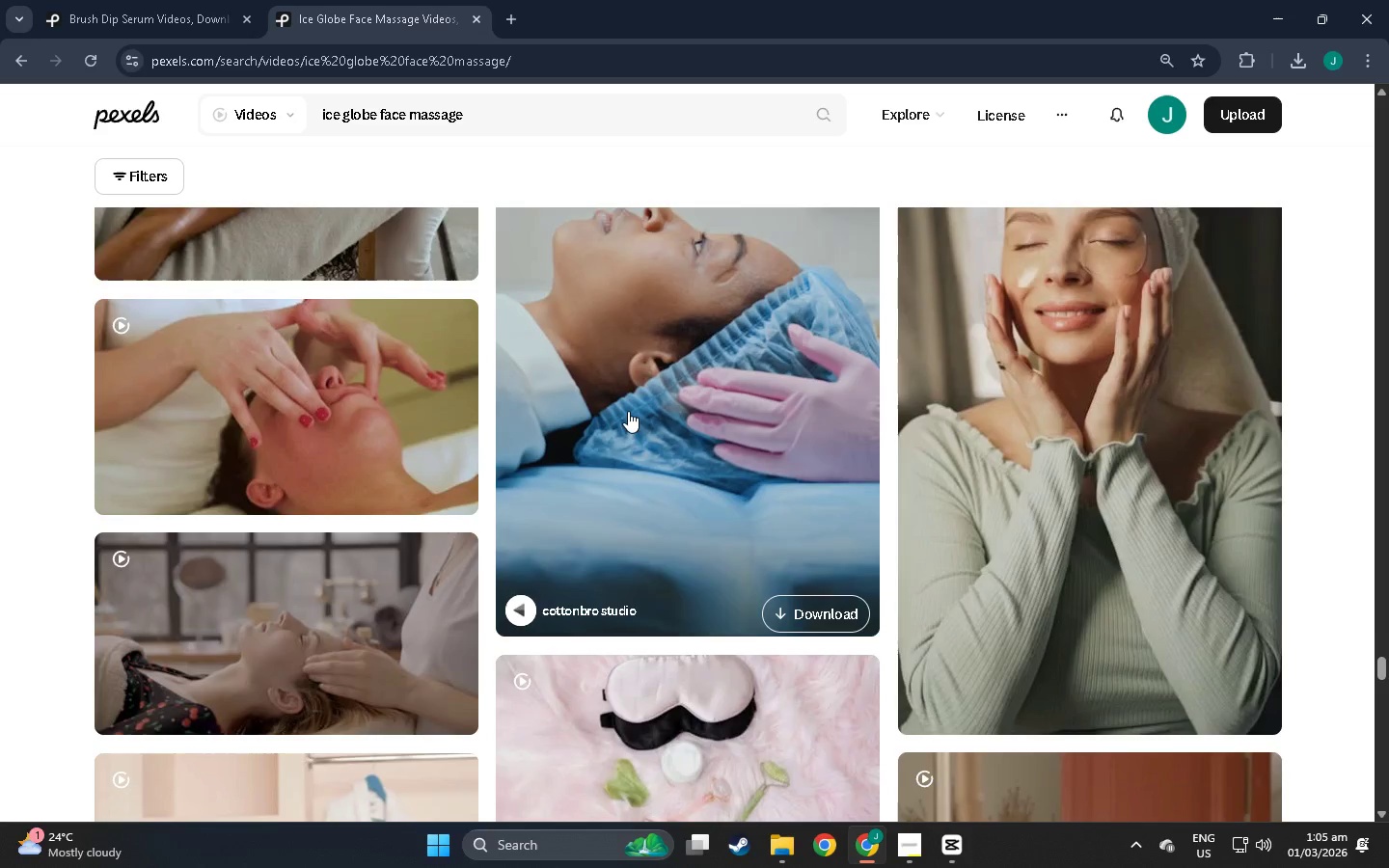 
scroll: coordinate [889, 677], scroll_direction: down, amount: 13.0
 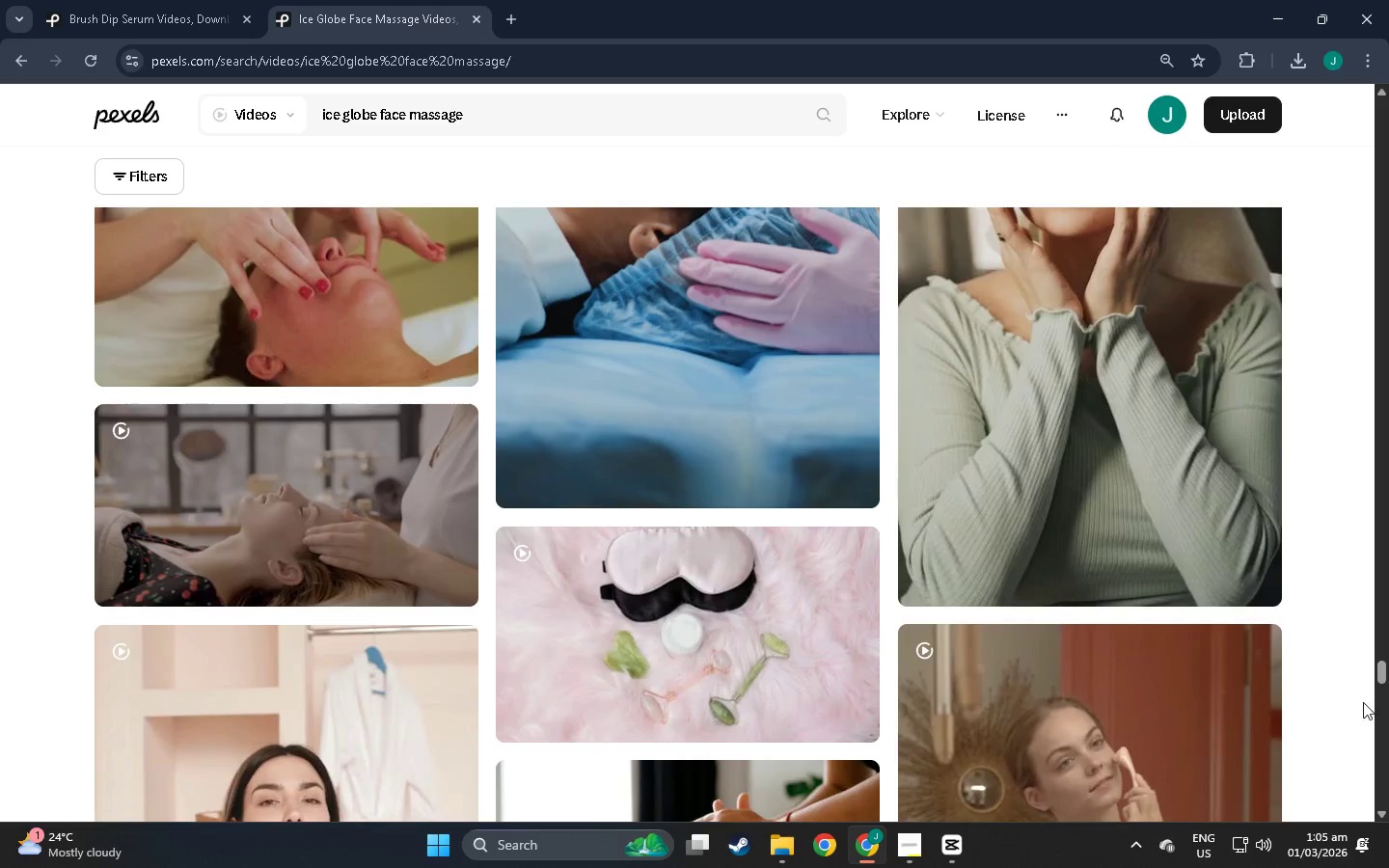 
left_click_drag(start_coordinate=[1380, 679], to_coordinate=[1362, 867])
 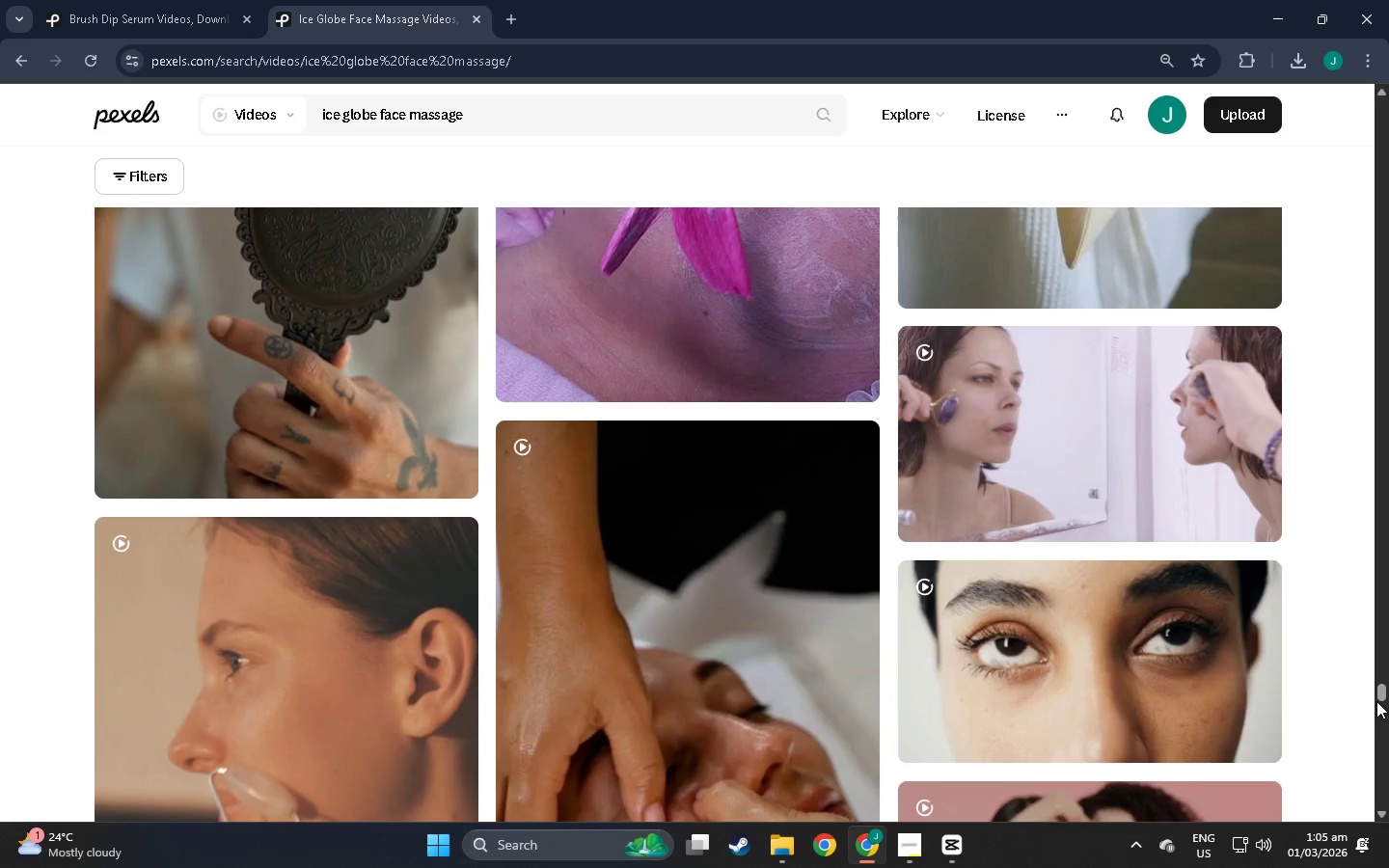 
left_click_drag(start_coordinate=[1377, 692], to_coordinate=[1361, 791])
 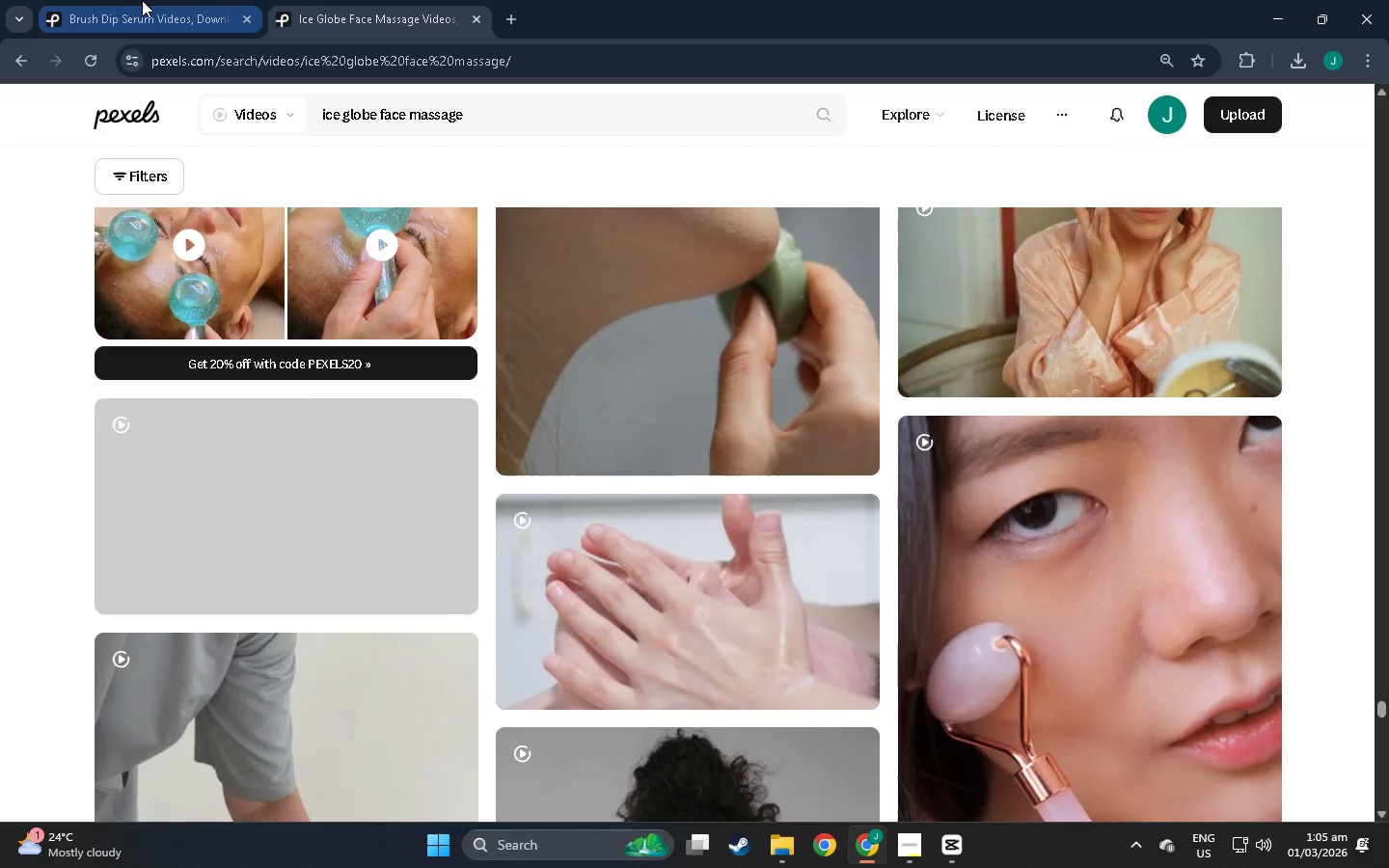 
left_click([142, 0])
 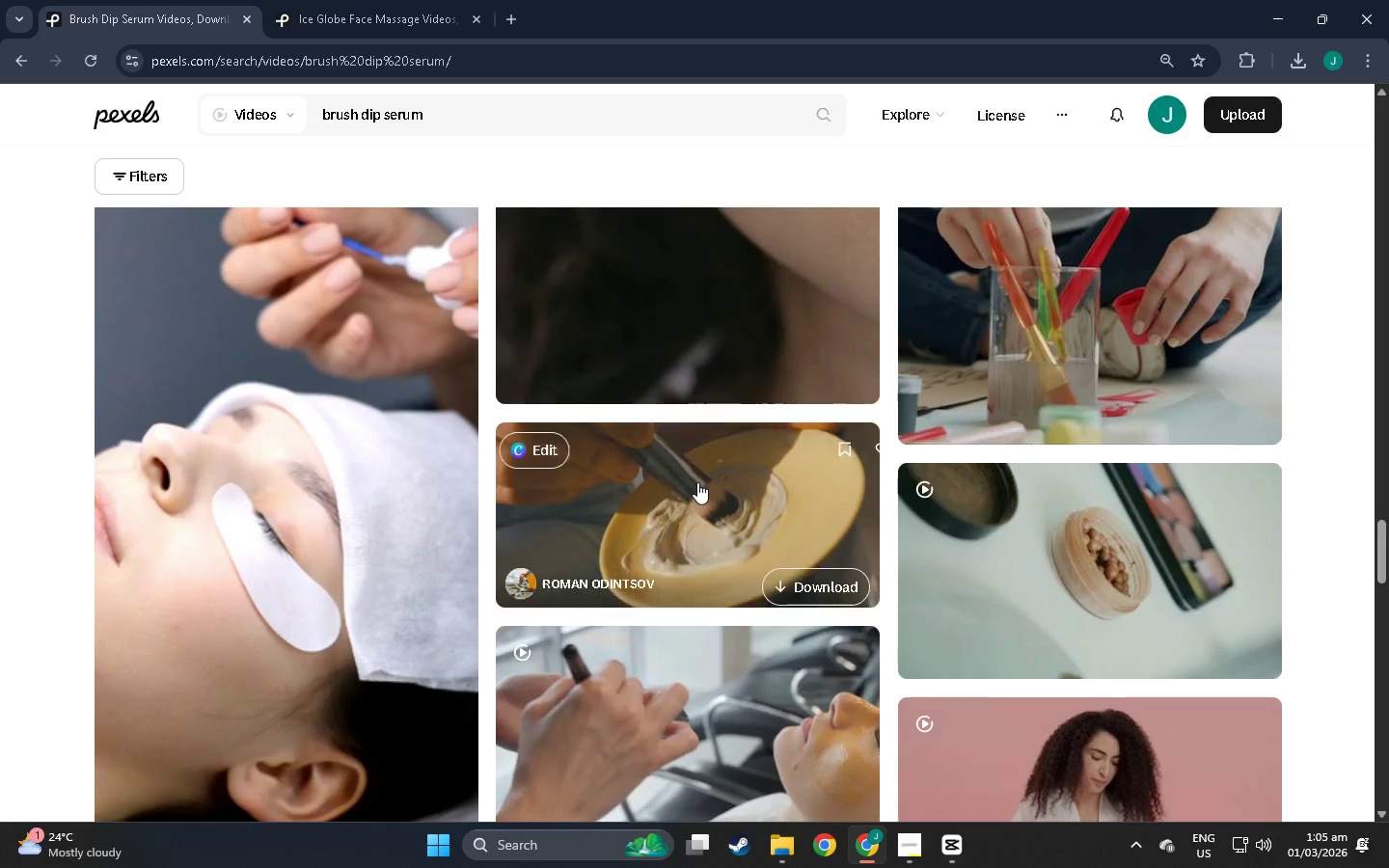 
scroll: coordinate [253, 458], scroll_direction: down, amount: 8.0
 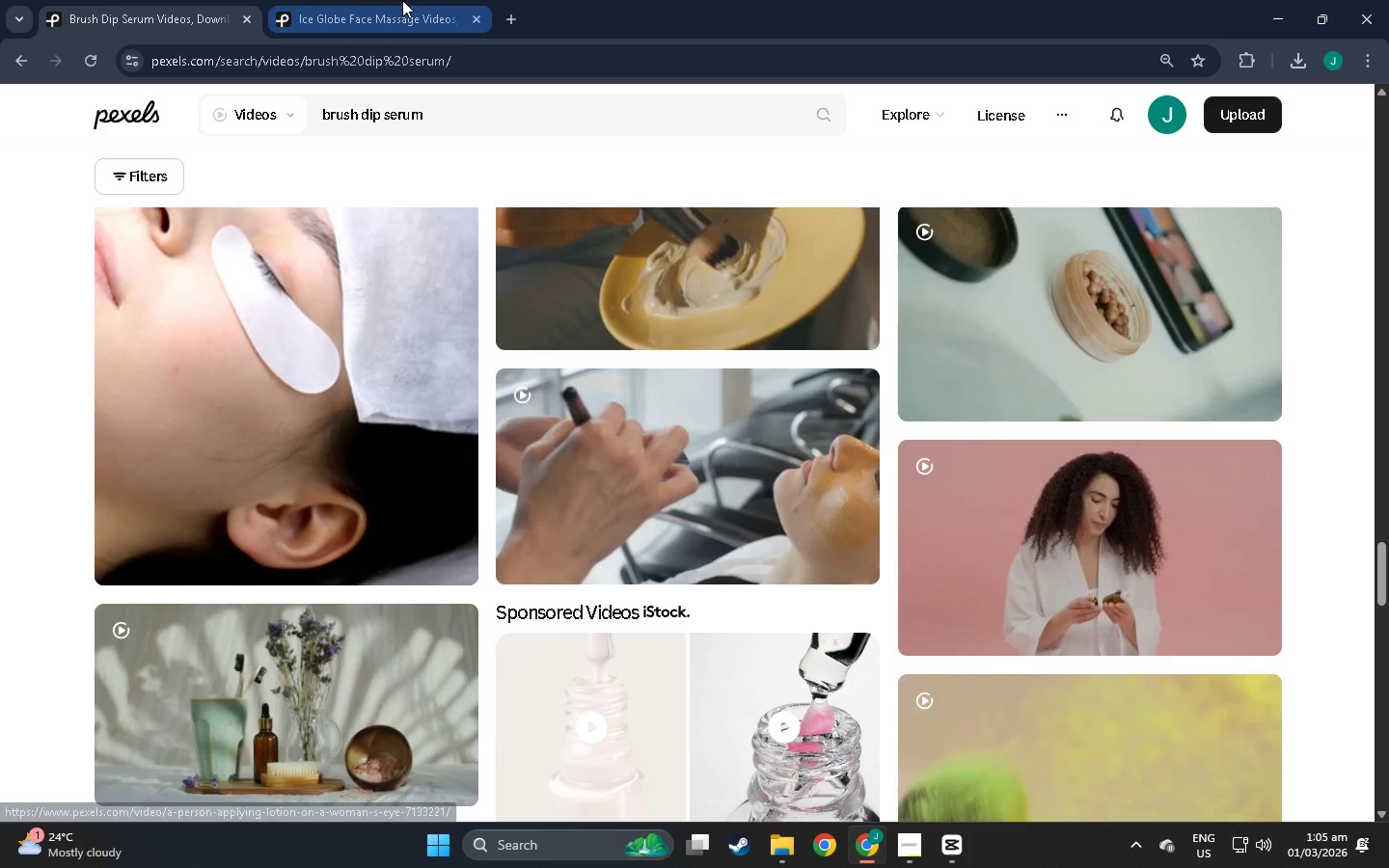 
left_click([368, 0])
 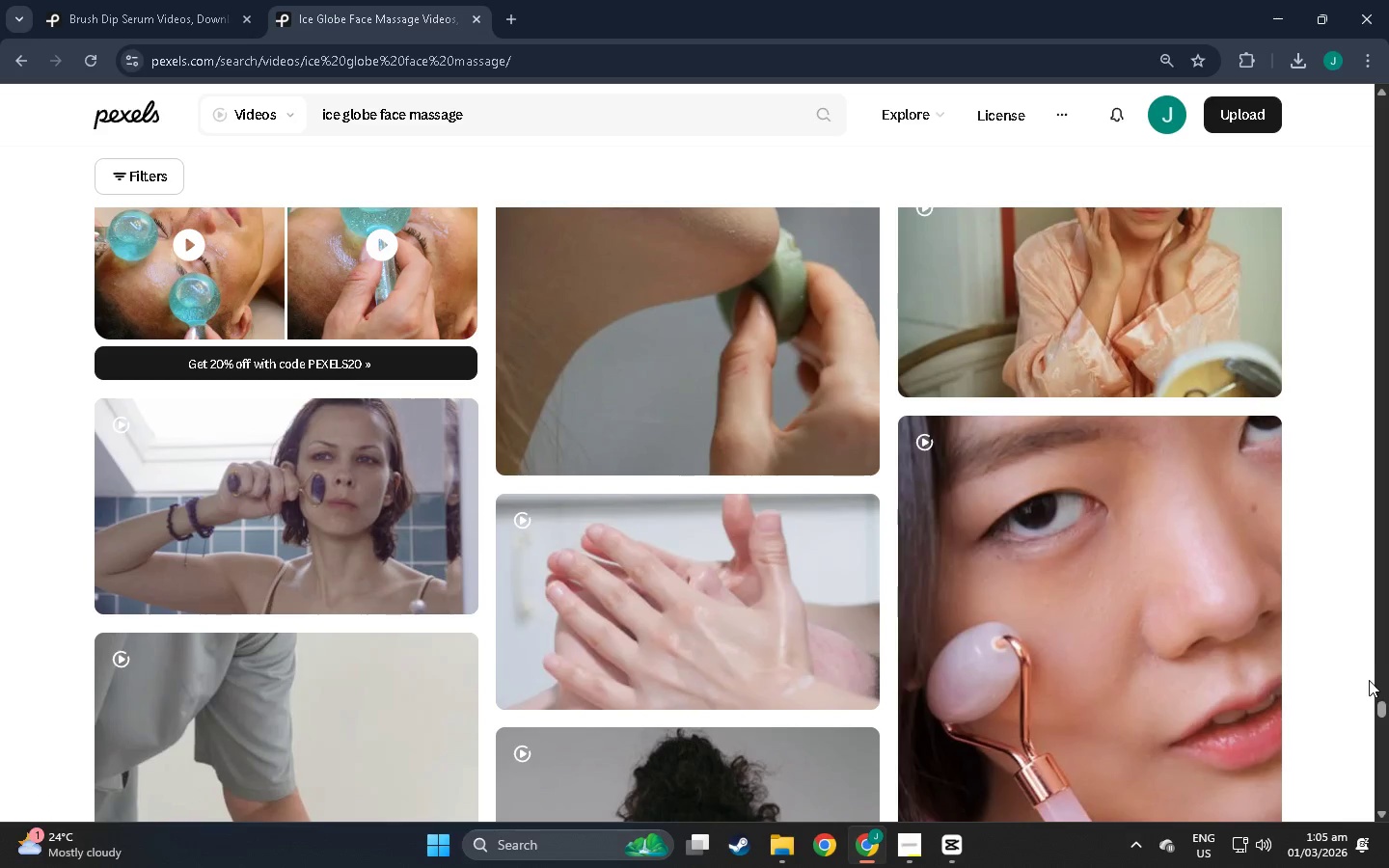 
left_click_drag(start_coordinate=[1388, 716], to_coordinate=[1375, 730])
 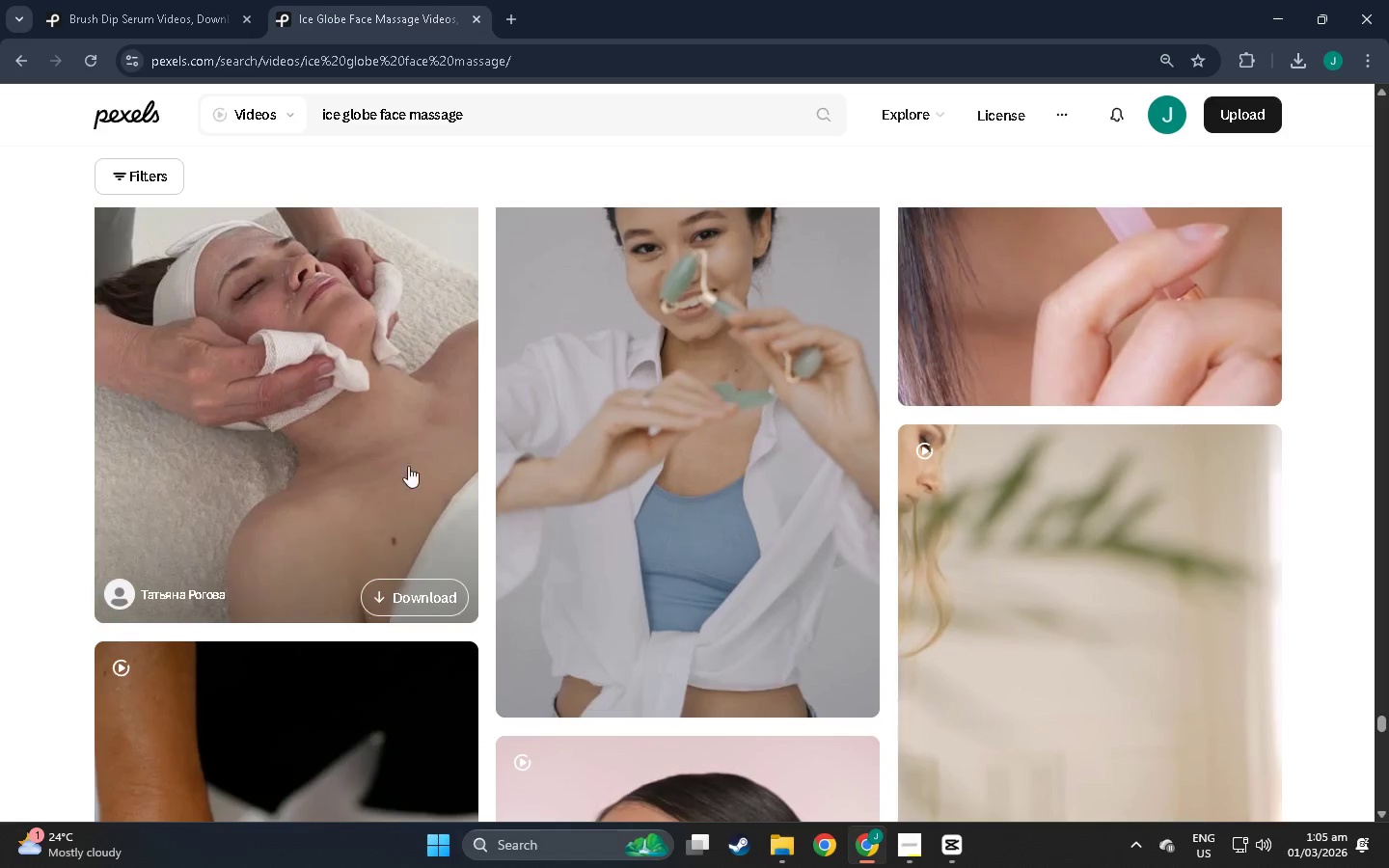 
left_click([384, 430])
 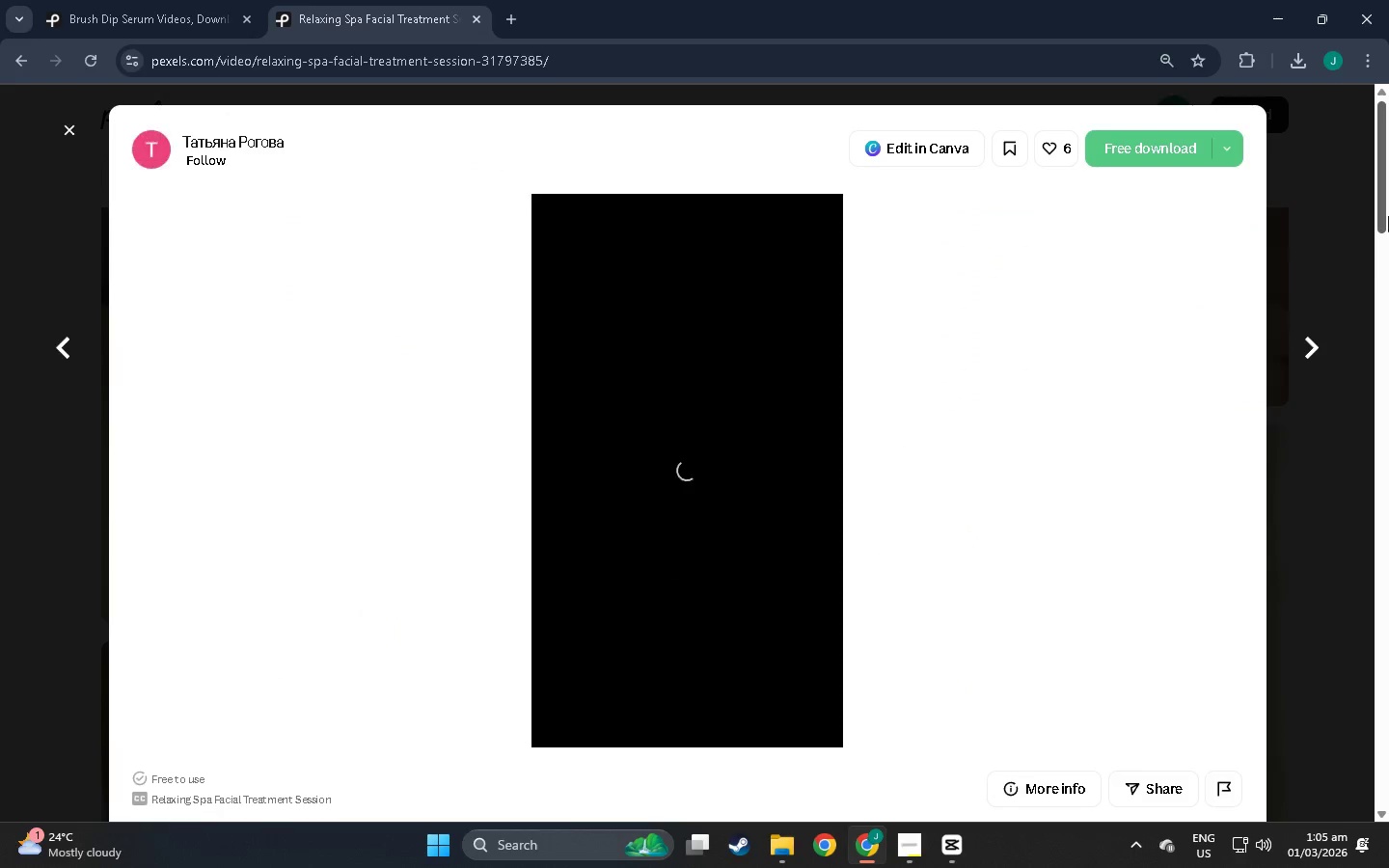 
left_click_drag(start_coordinate=[1385, 213], to_coordinate=[1306, 777])
 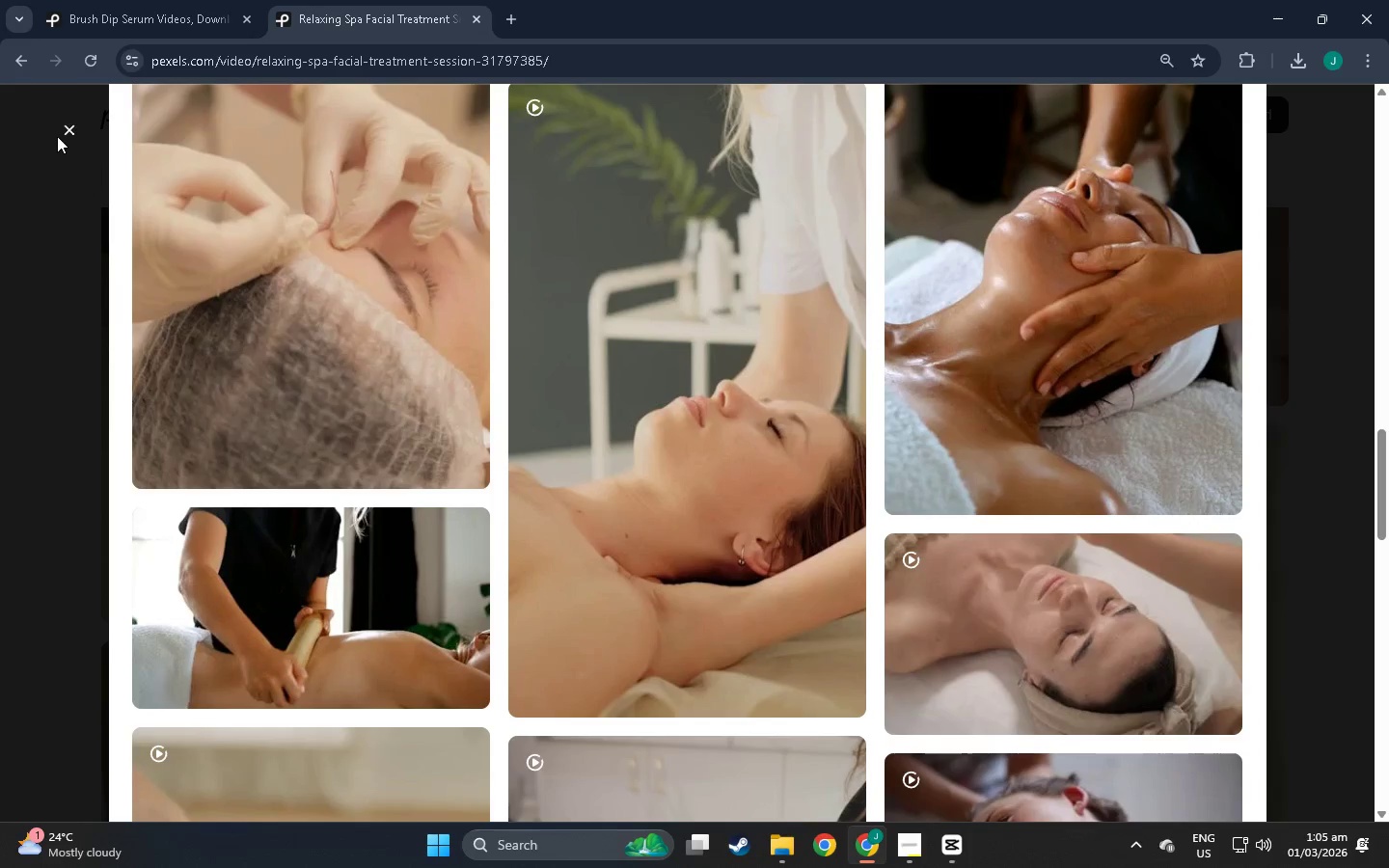 
left_click([68, 136])
 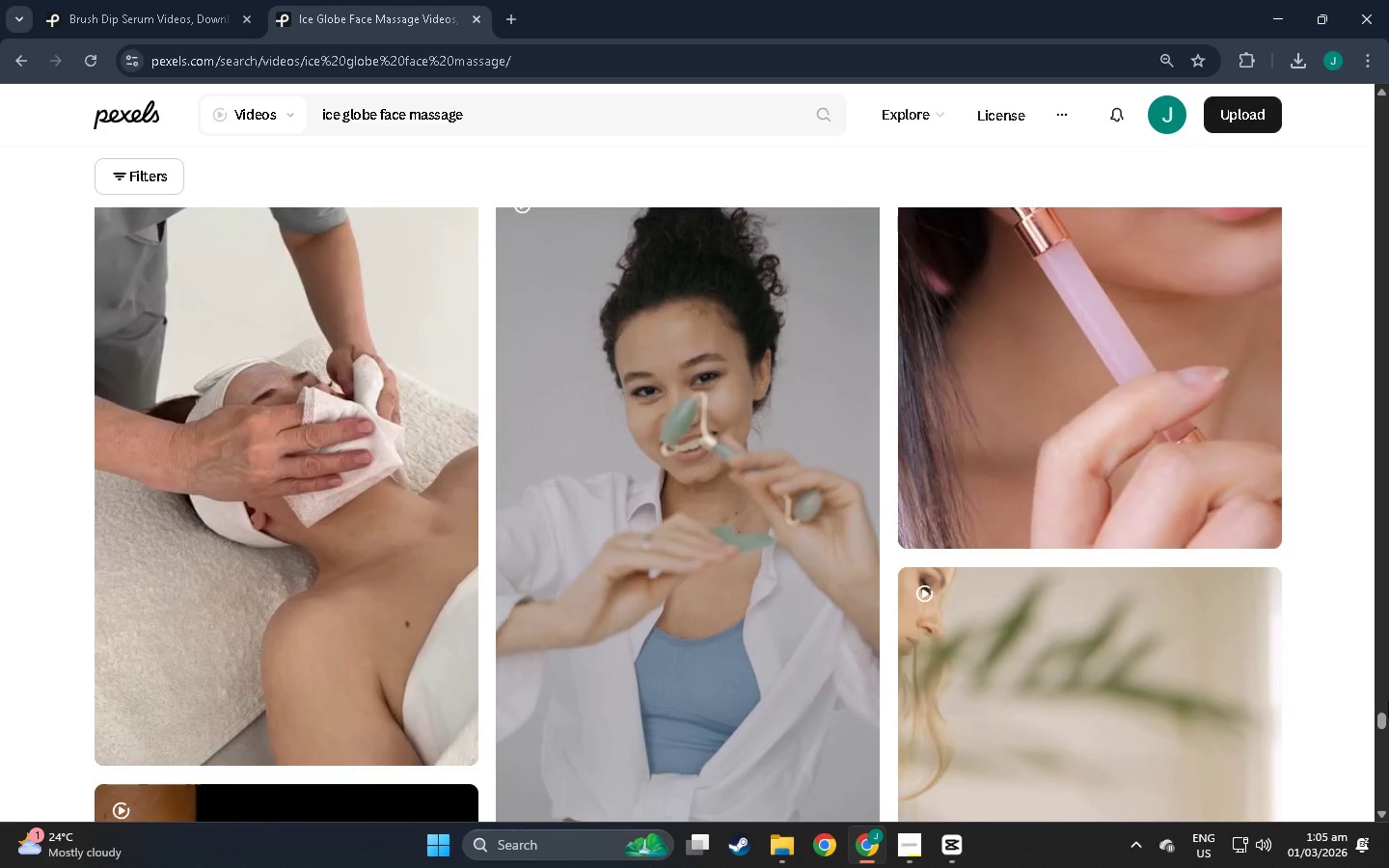 
left_click_drag(start_coordinate=[1380, 722], to_coordinate=[1366, 798])
 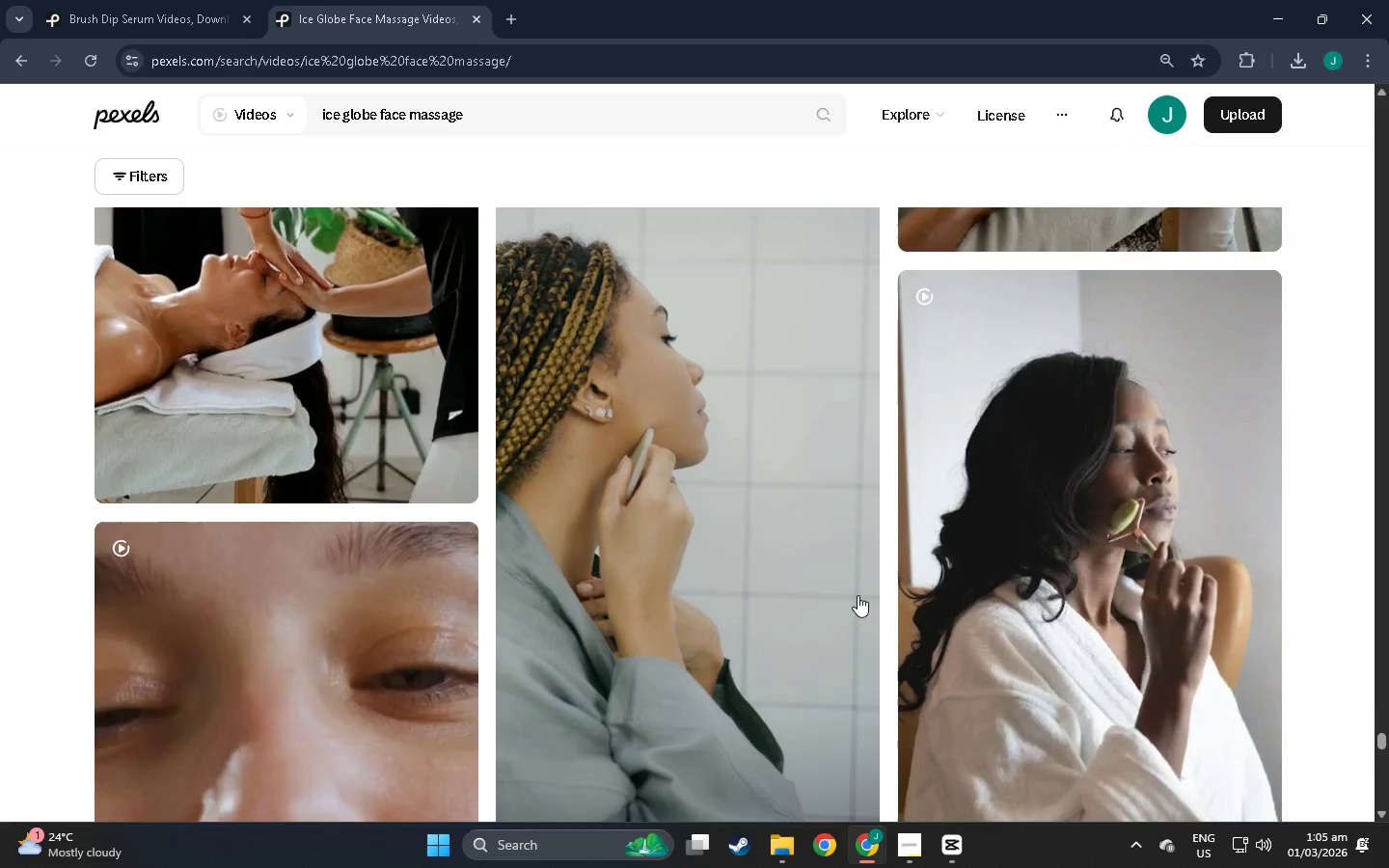 
scroll: coordinate [674, 506], scroll_direction: down, amount: 123.0
 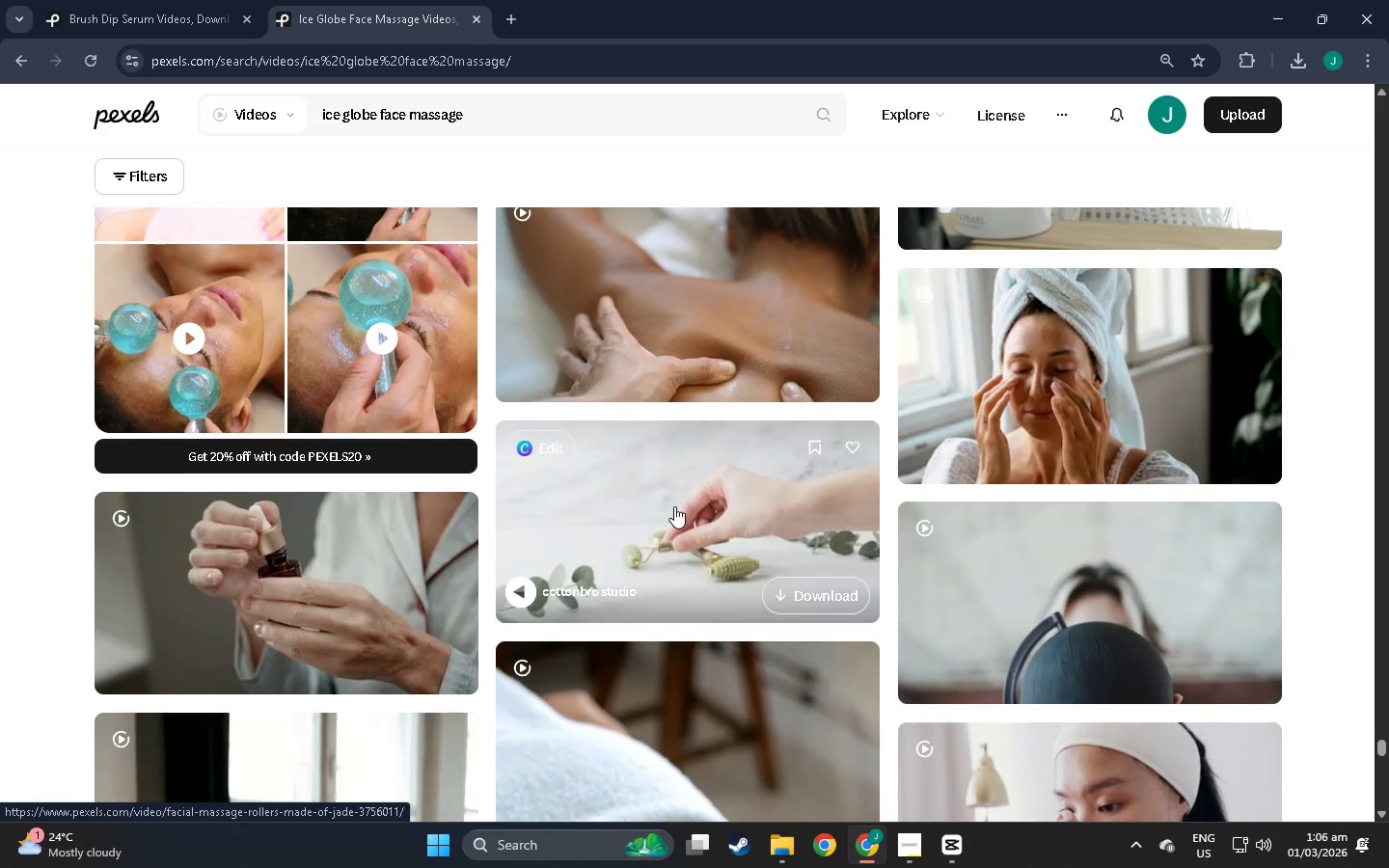 
scroll: coordinate [662, 528], scroll_direction: down, amount: 18.0
 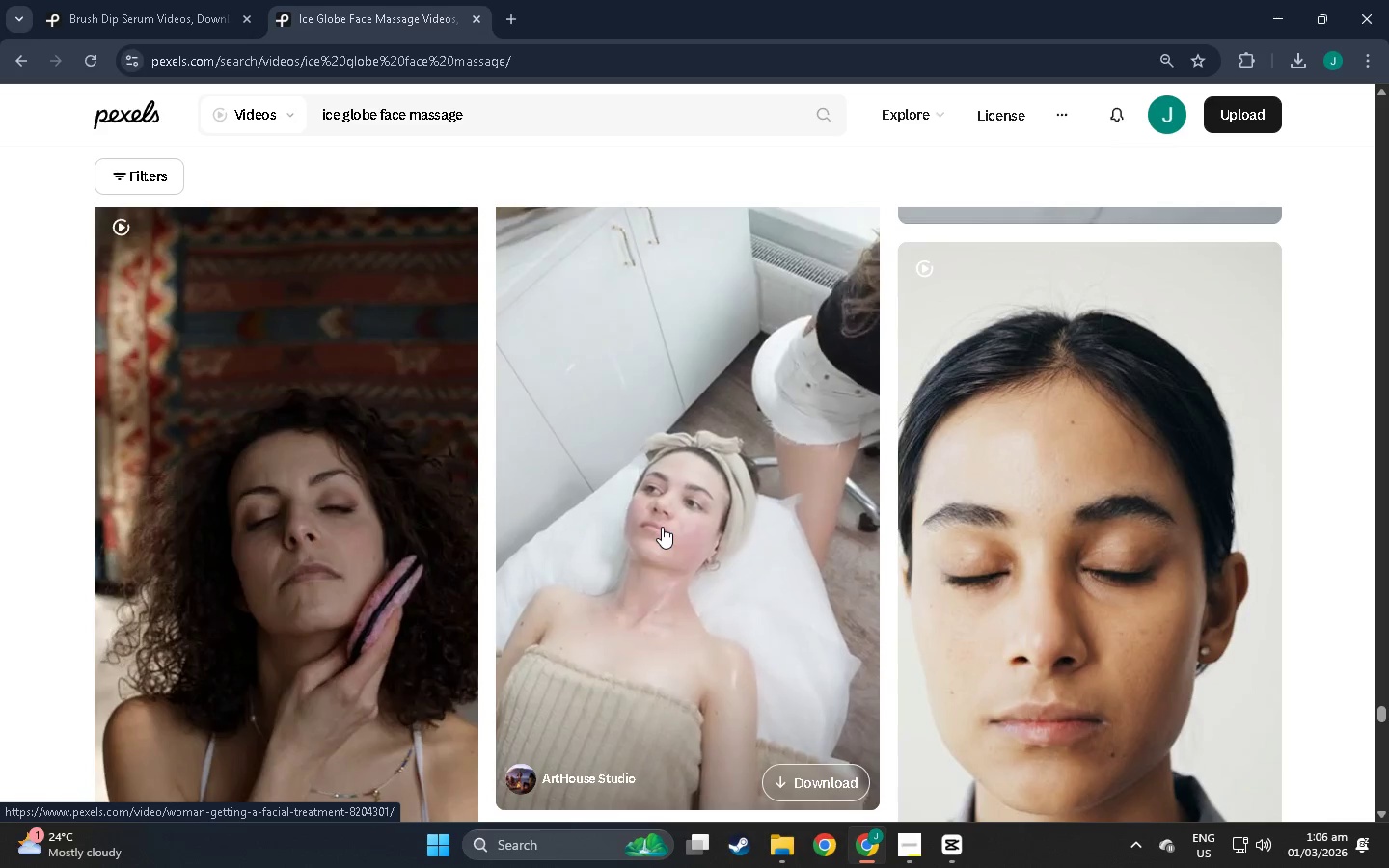 
wait(6.59)
 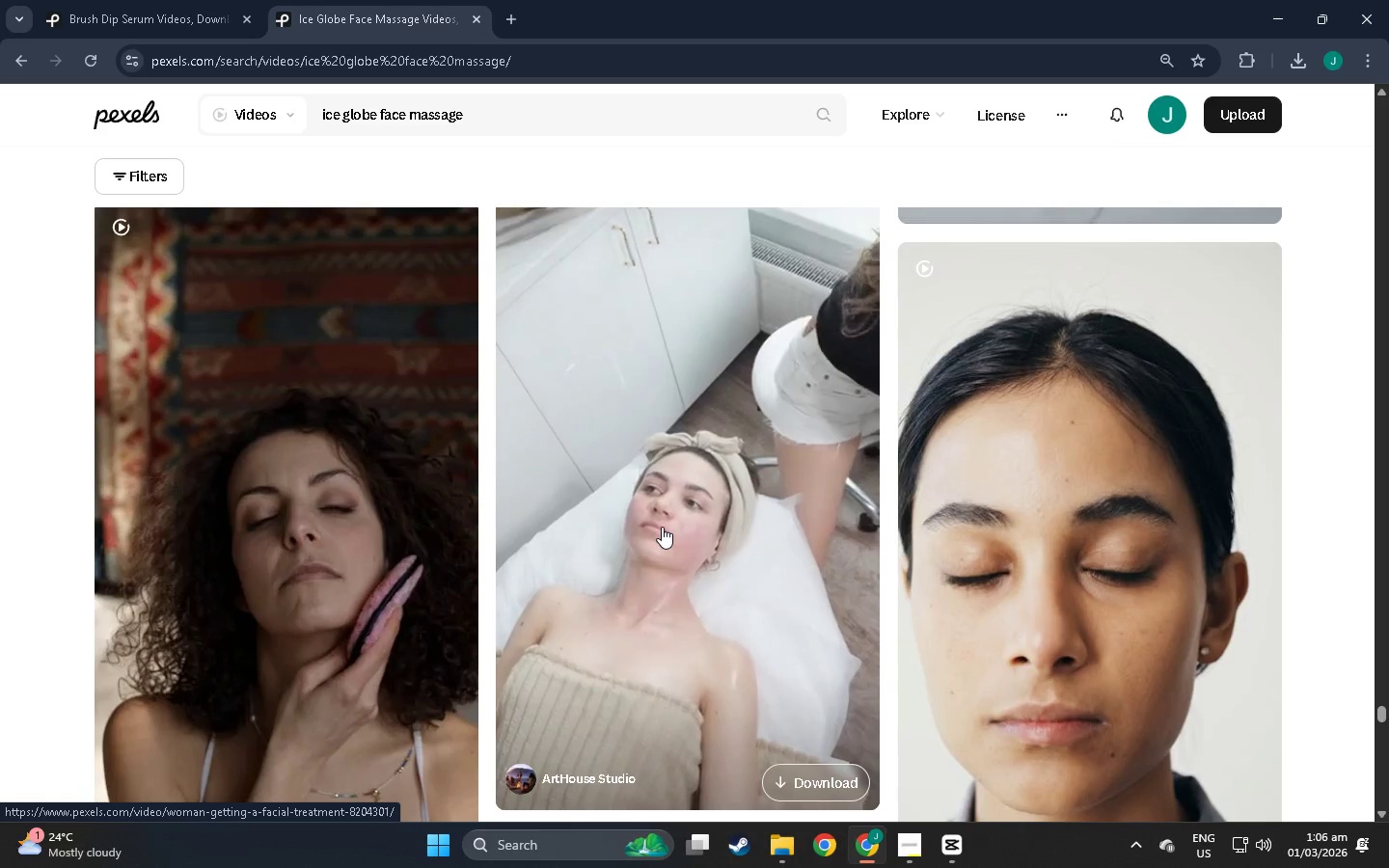 
scroll: coordinate [1048, 528], scroll_direction: down, amount: 85.0
 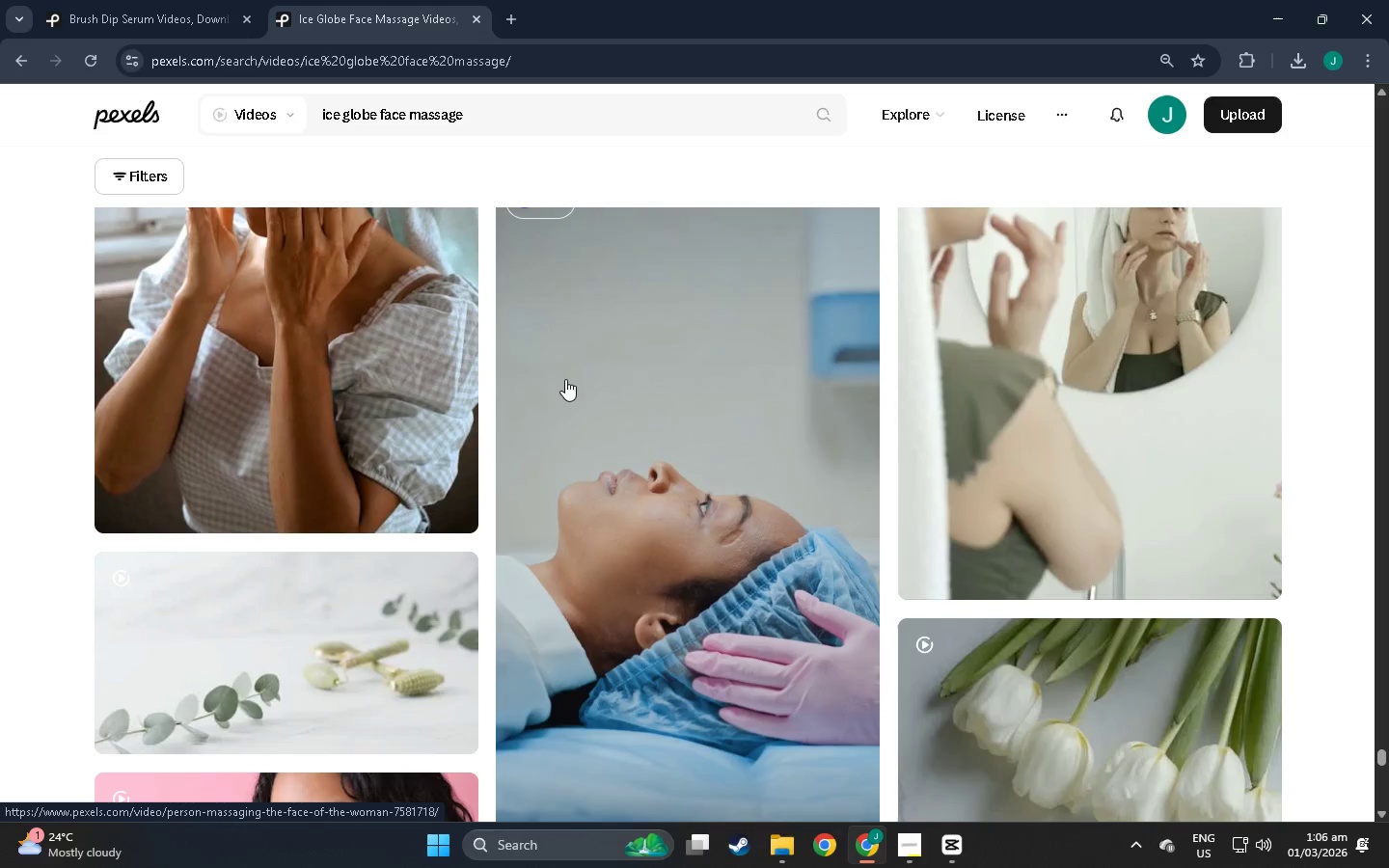 
scroll: coordinate [575, 385], scroll_direction: up, amount: 1.0
 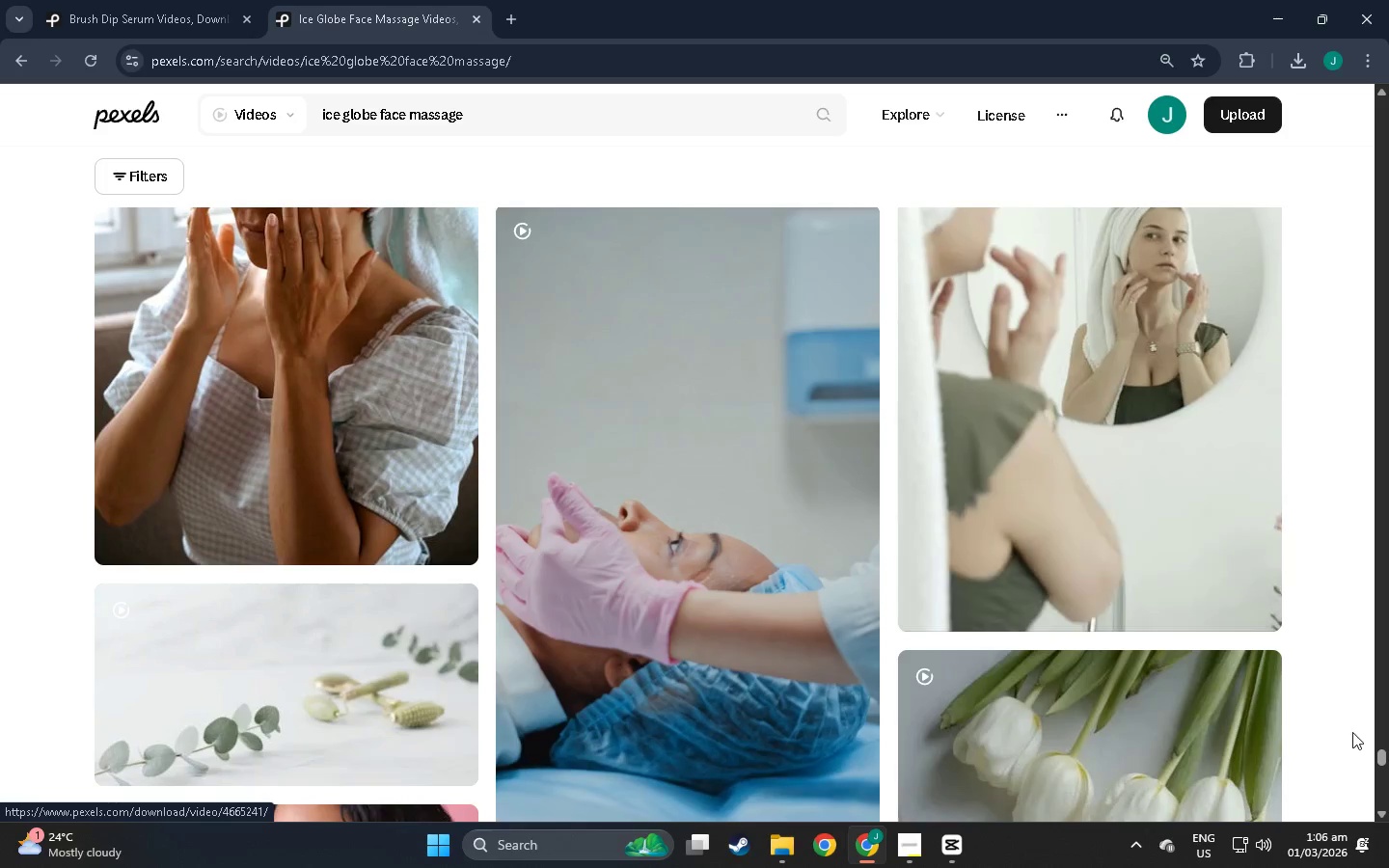 
left_click_drag(start_coordinate=[1377, 756], to_coordinate=[1379, 778])
 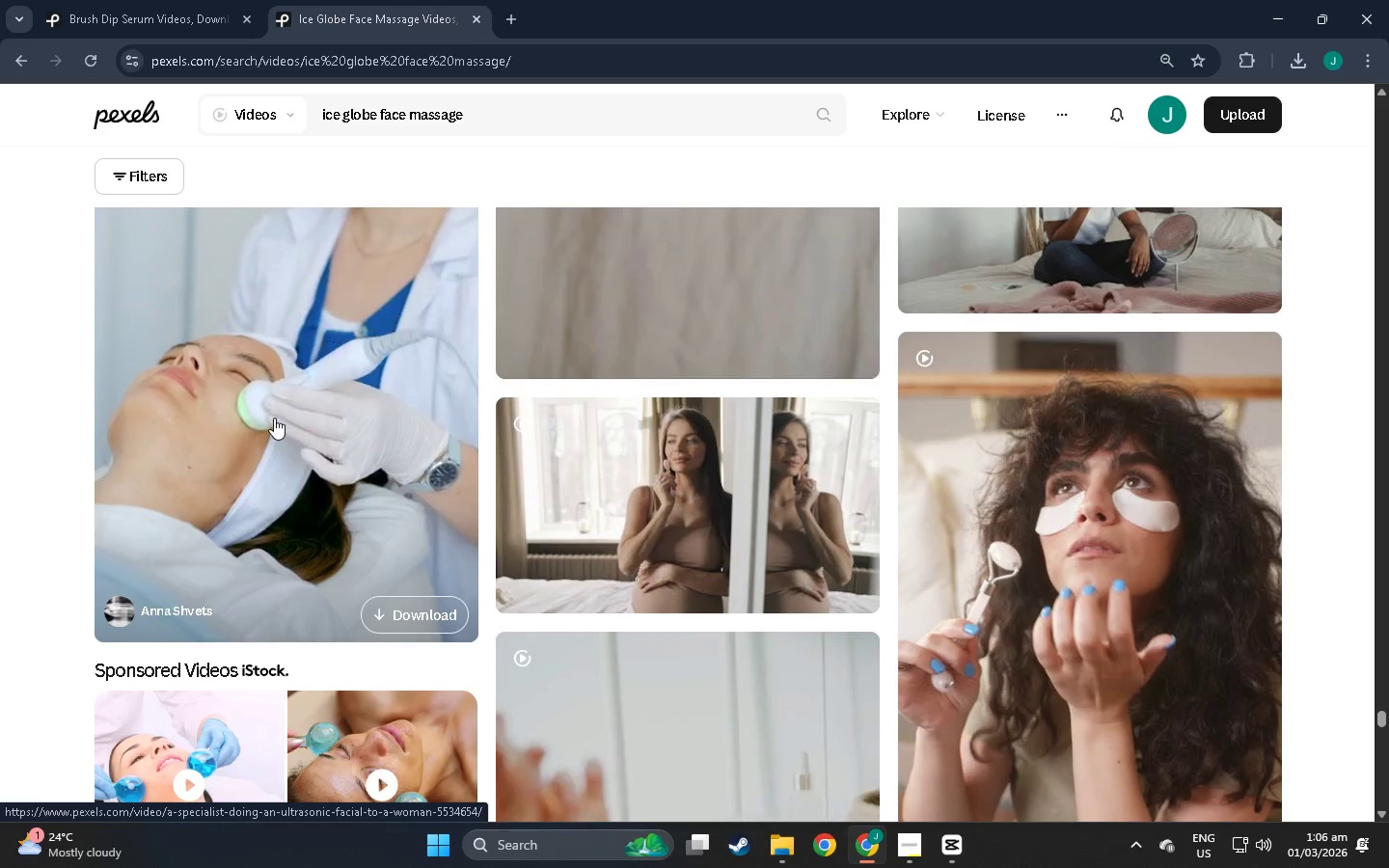 
wait(6.64)
 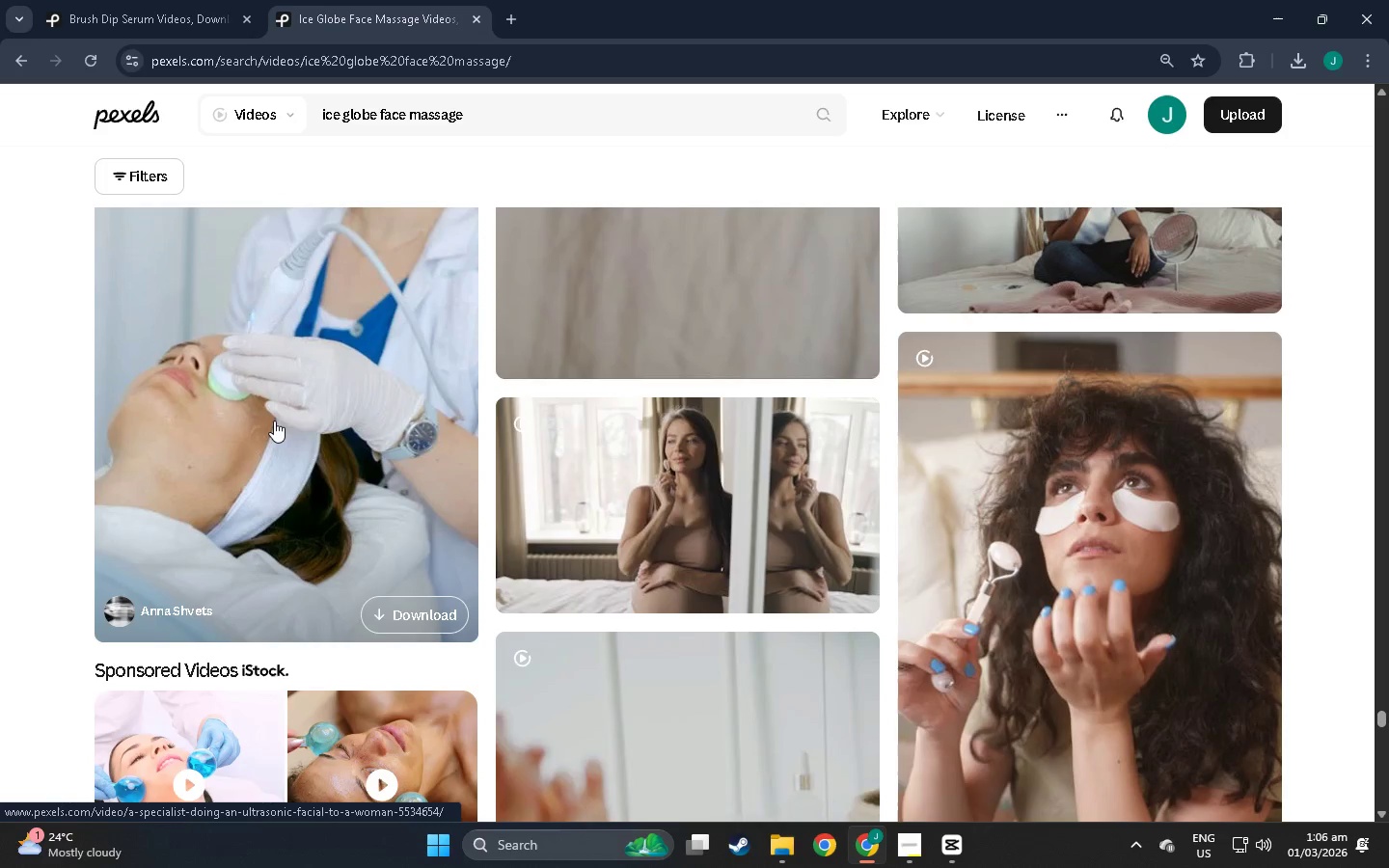 
scroll: coordinate [261, 509], scroll_direction: down, amount: 3.0
 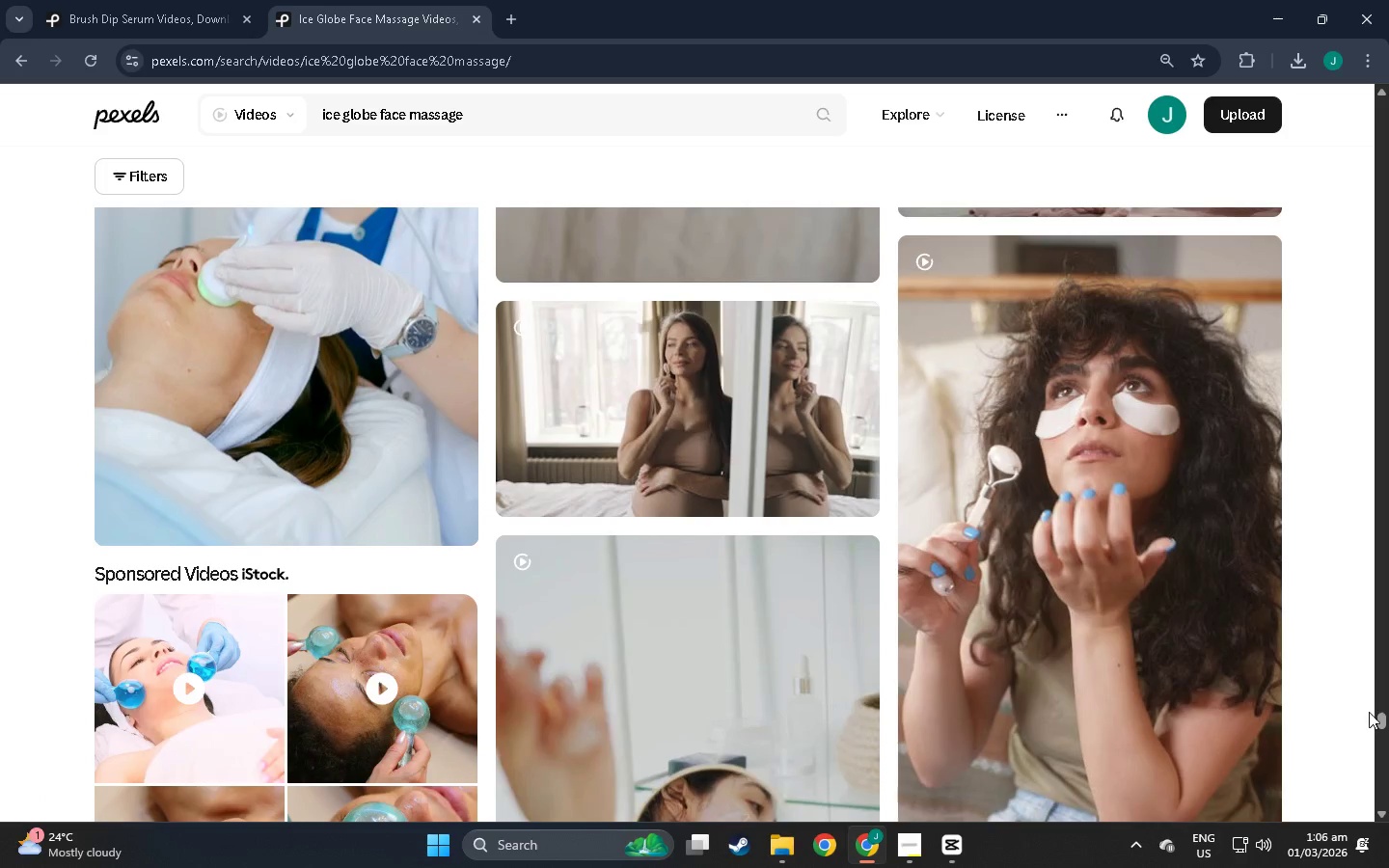 
left_click_drag(start_coordinate=[1385, 726], to_coordinate=[1375, 807])
 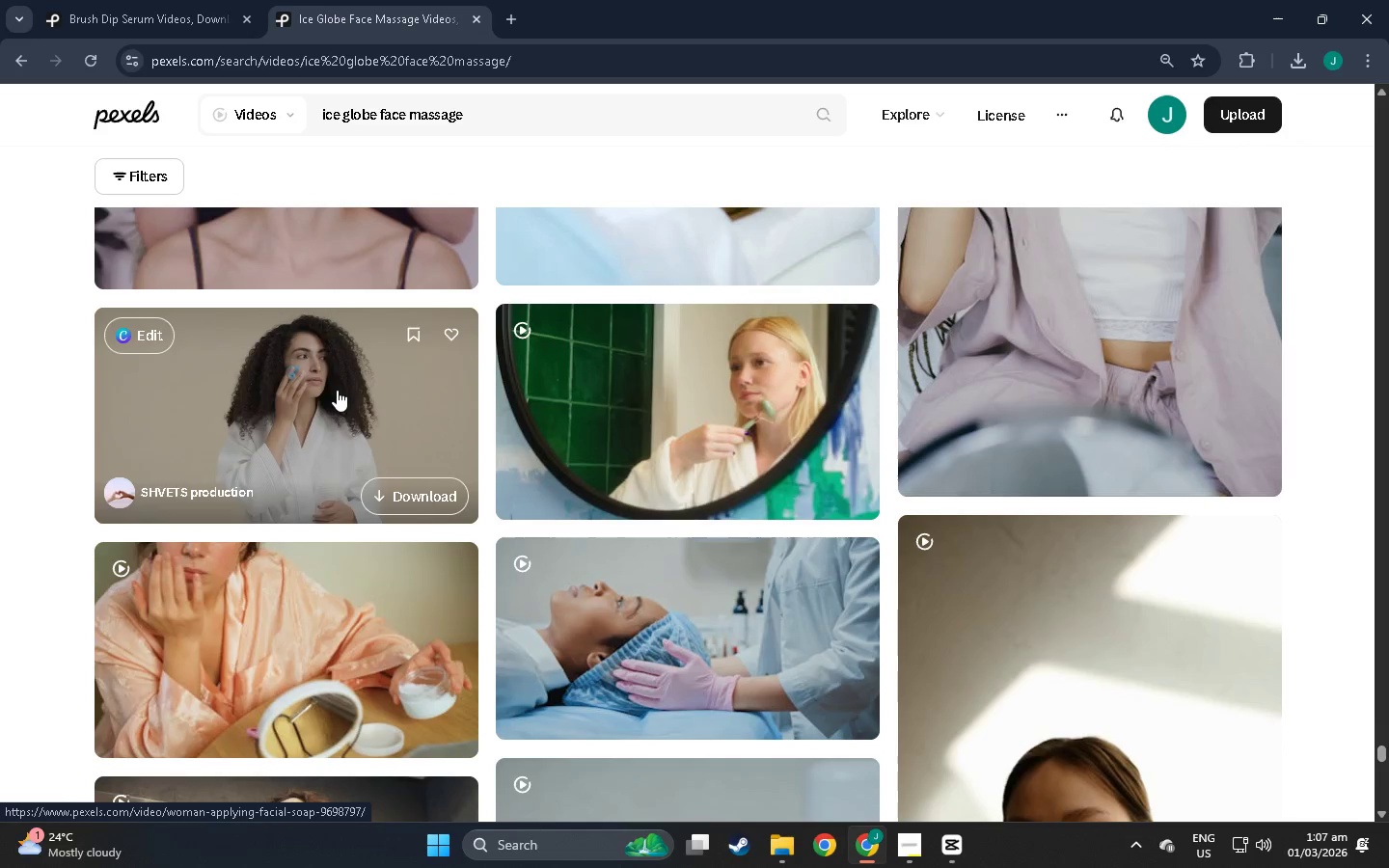 
scroll: coordinate [553, 570], scroll_direction: down, amount: 49.0
 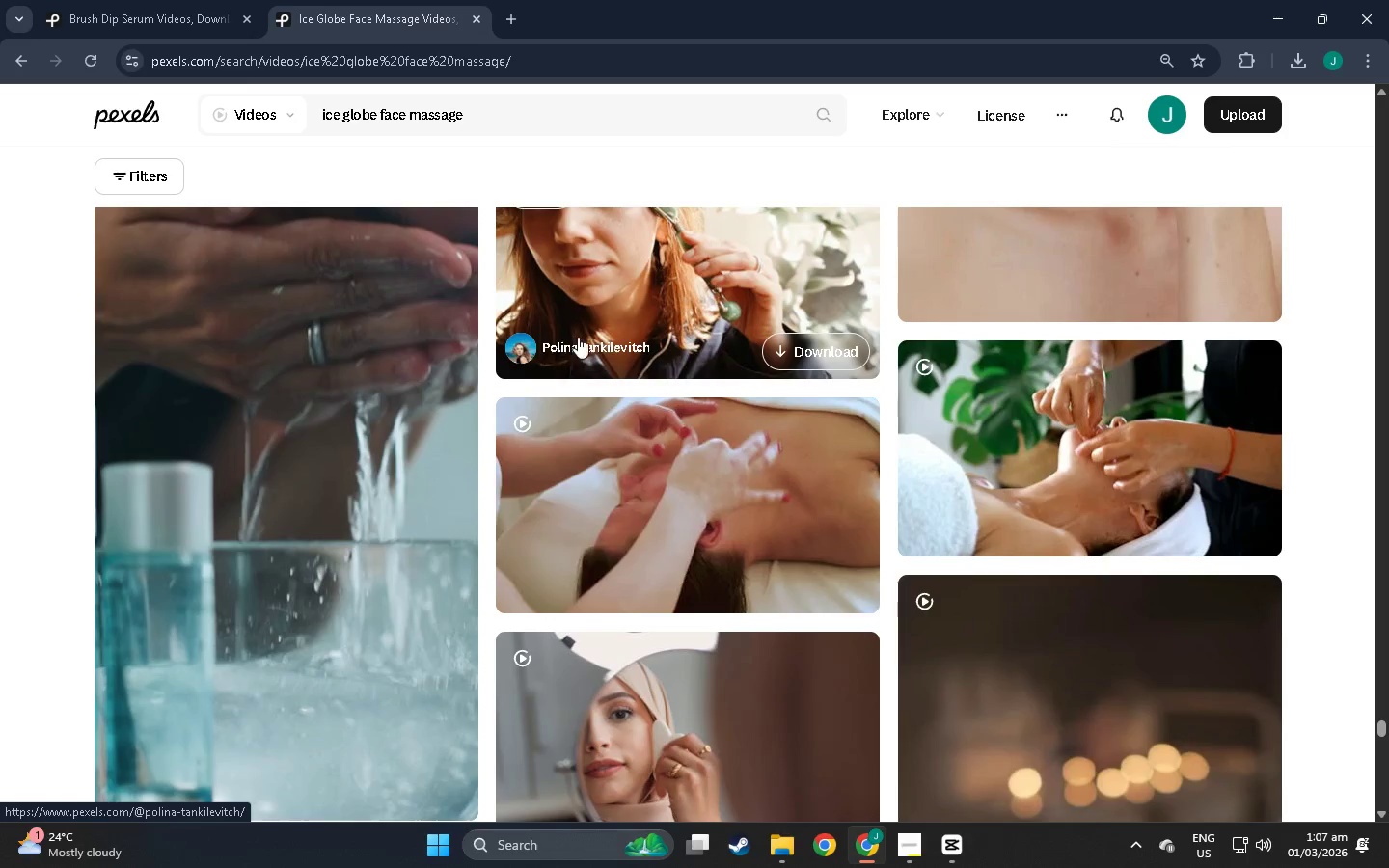 
scroll: coordinate [585, 335], scroll_direction: up, amount: 2.0
 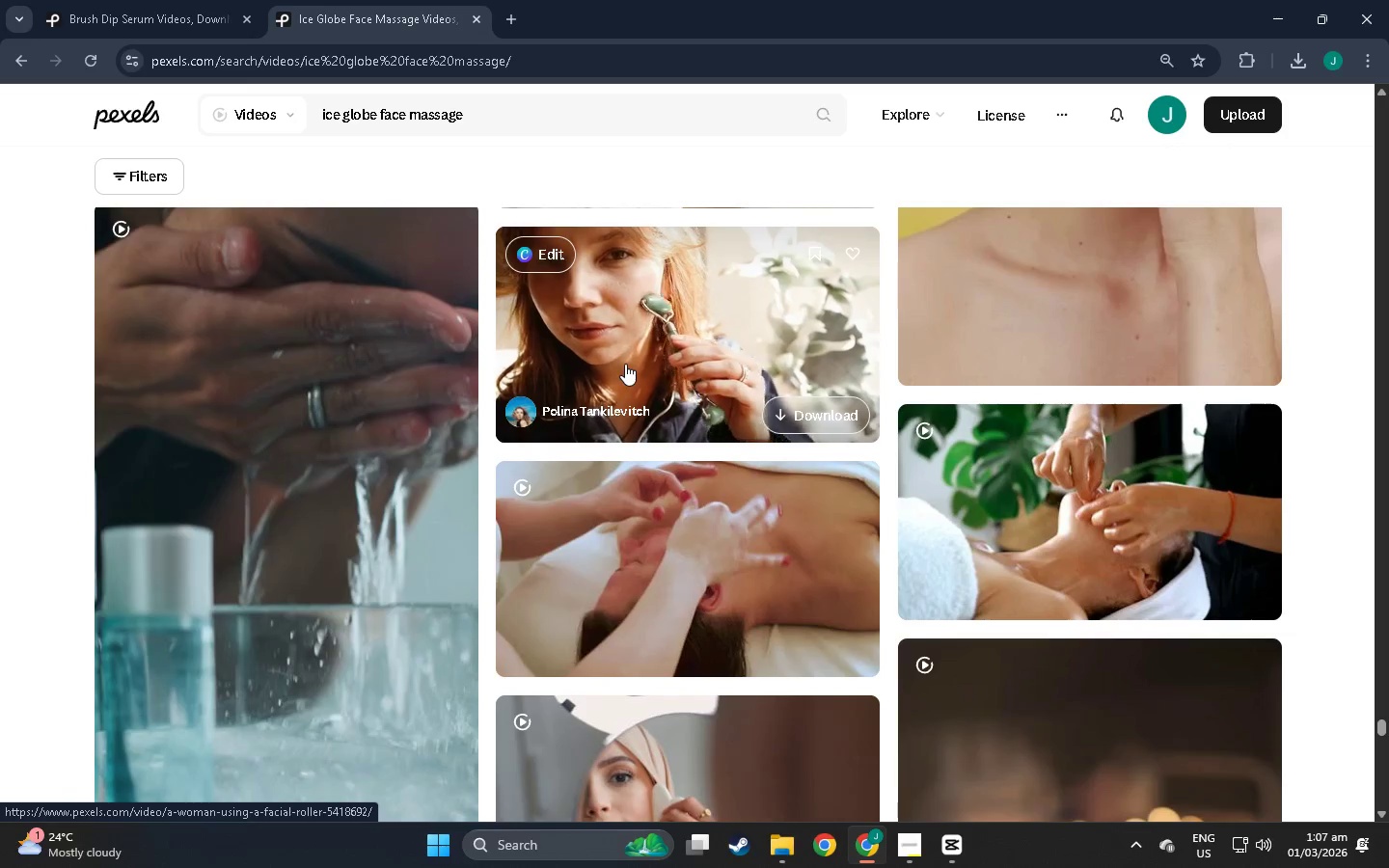 
scroll: coordinate [784, 450], scroll_direction: down, amount: 61.0
 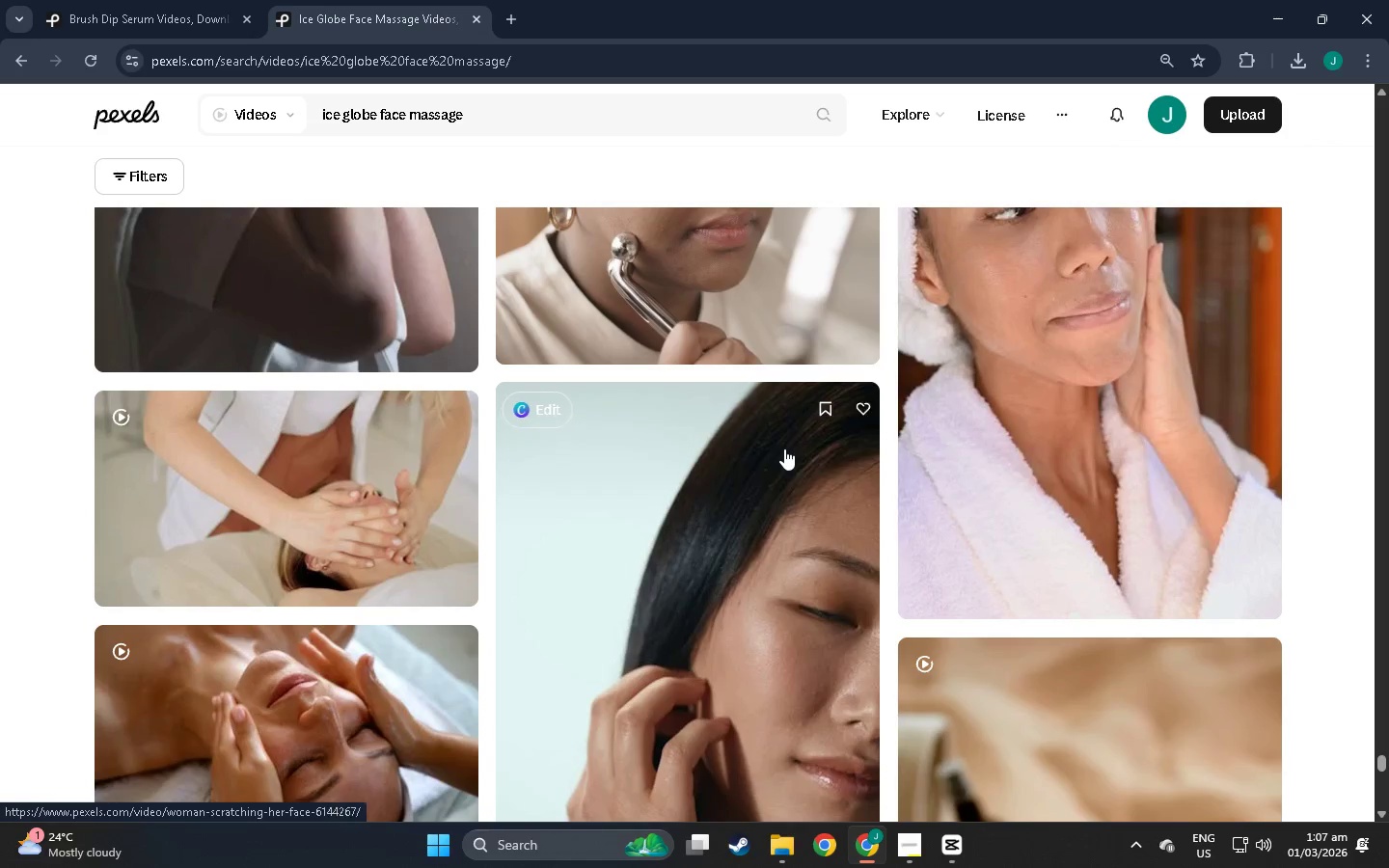 
scroll: coordinate [784, 448], scroll_direction: down, amount: 18.0
 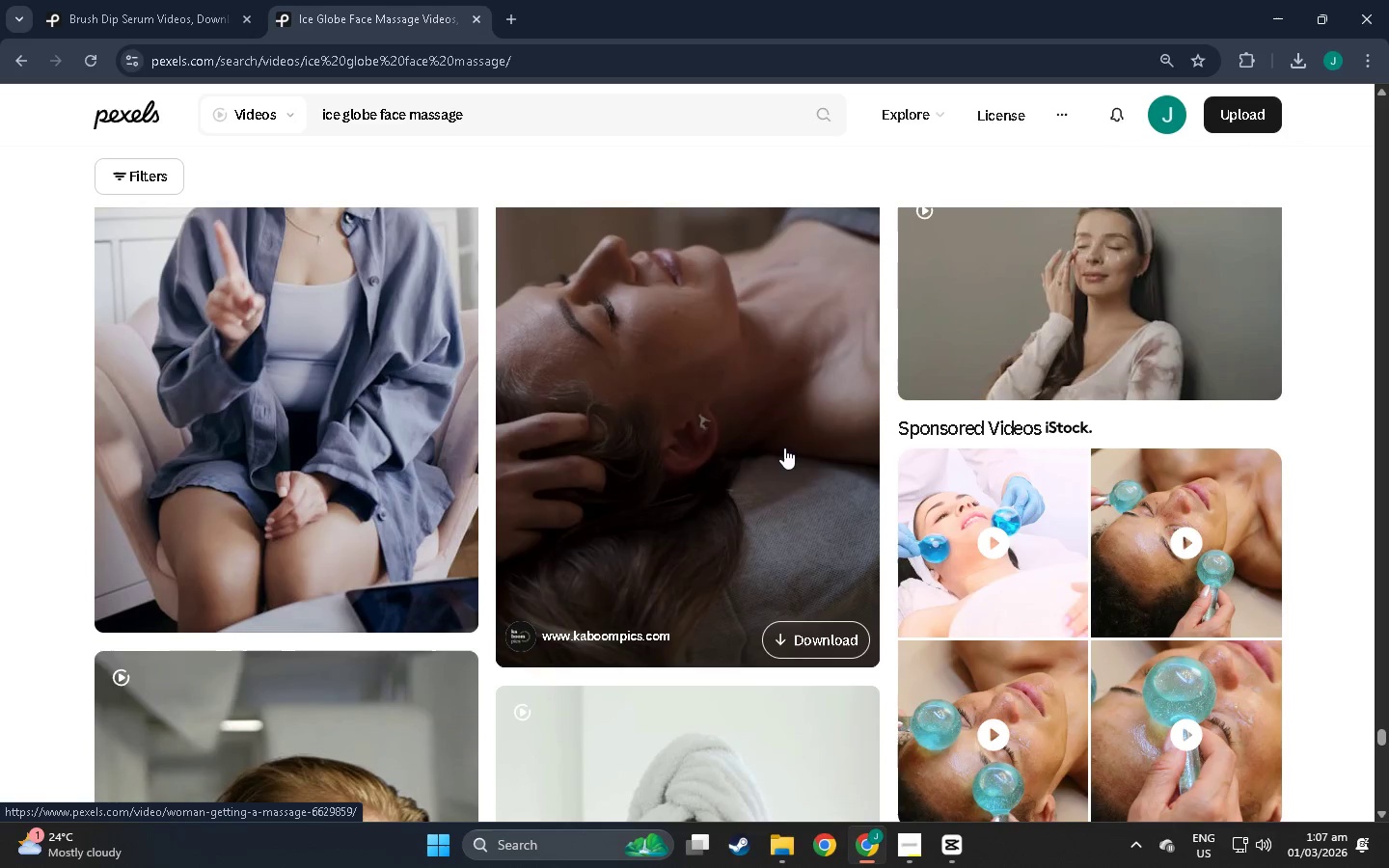 
scroll: coordinate [662, 471], scroll_direction: down, amount: 65.0
 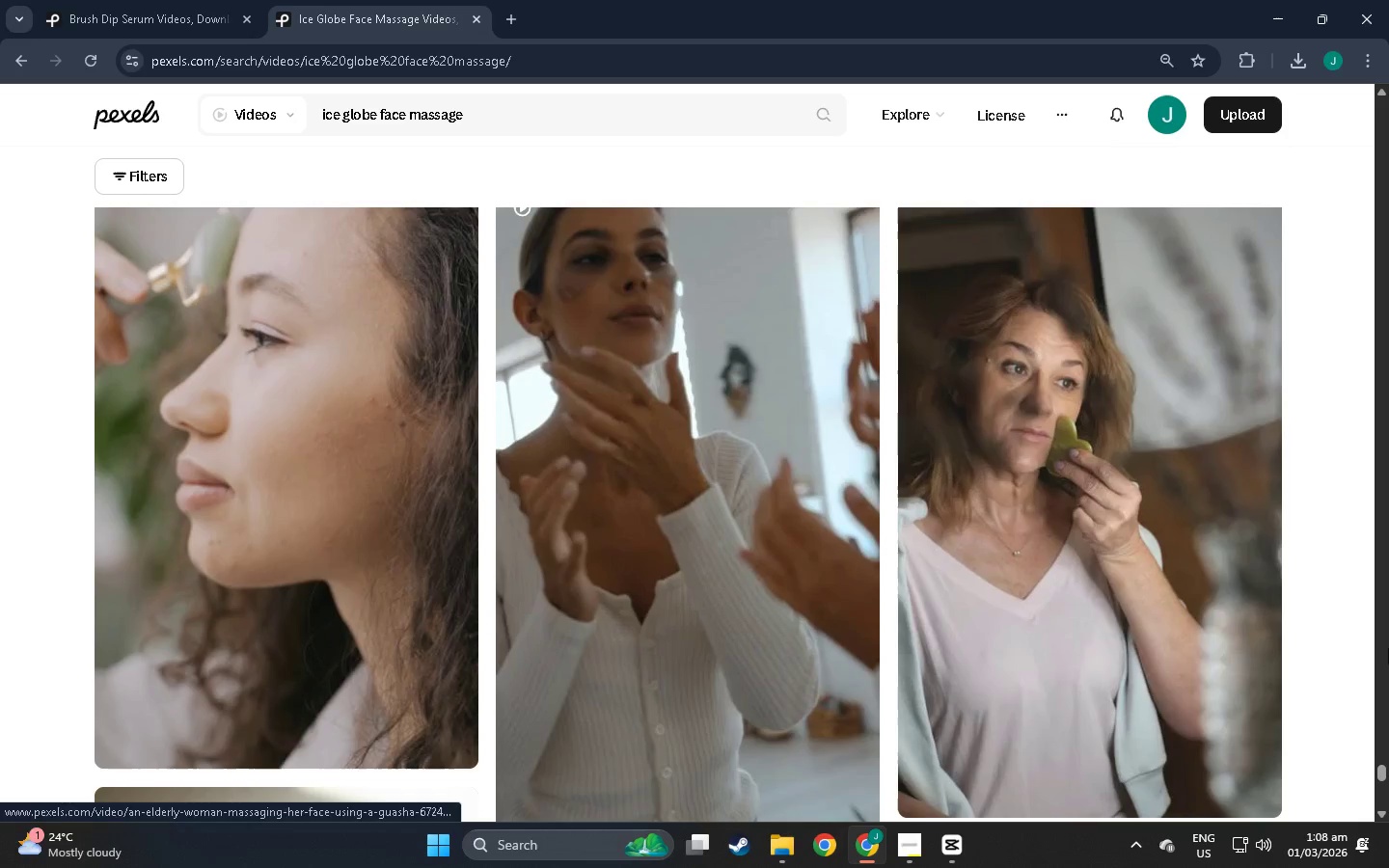 
left_click_drag(start_coordinate=[1383, 774], to_coordinate=[1382, 867])
 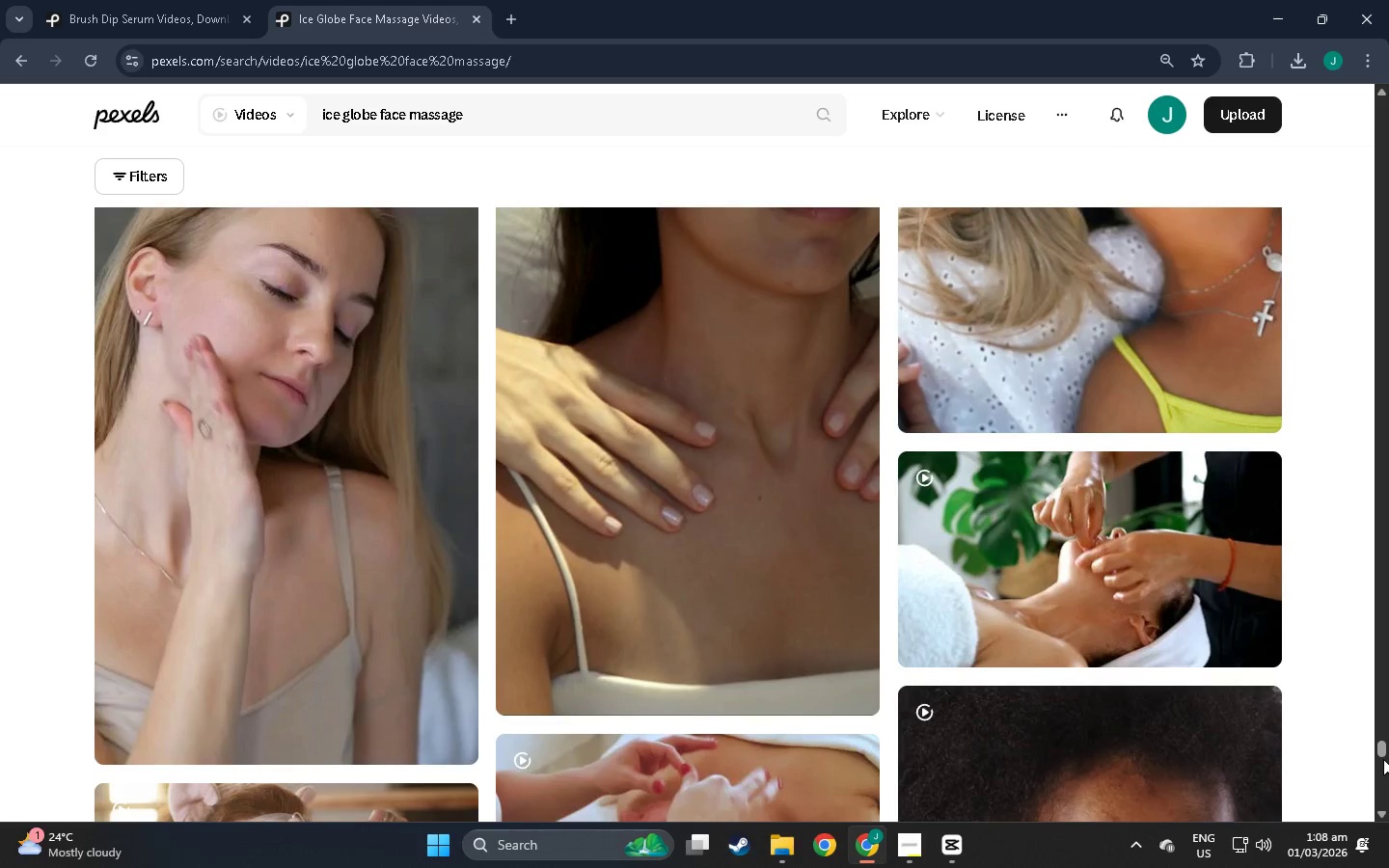 
left_click_drag(start_coordinate=[1383, 755], to_coordinate=[1377, 867])
 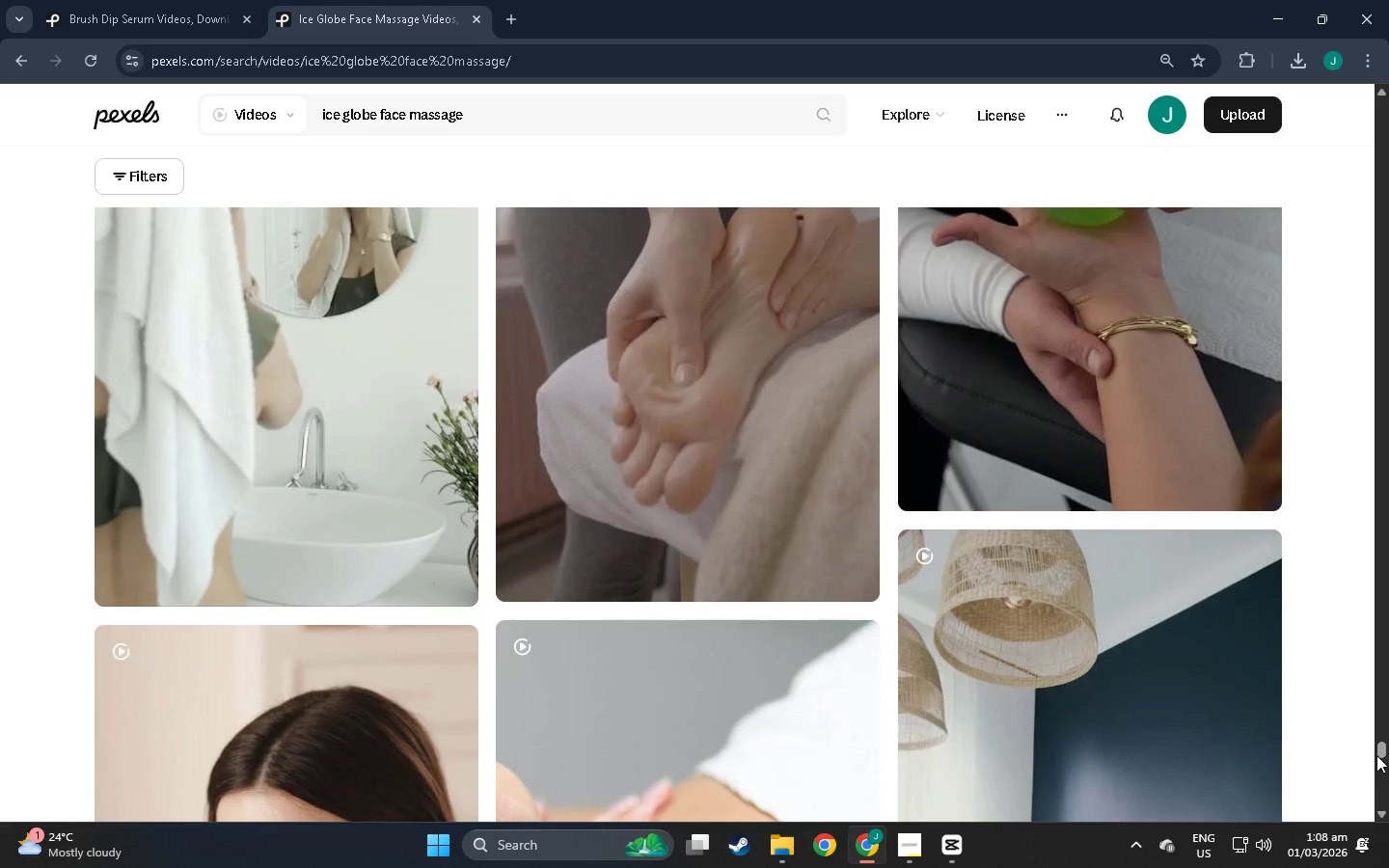 
left_click_drag(start_coordinate=[1383, 752], to_coordinate=[1375, 836])
 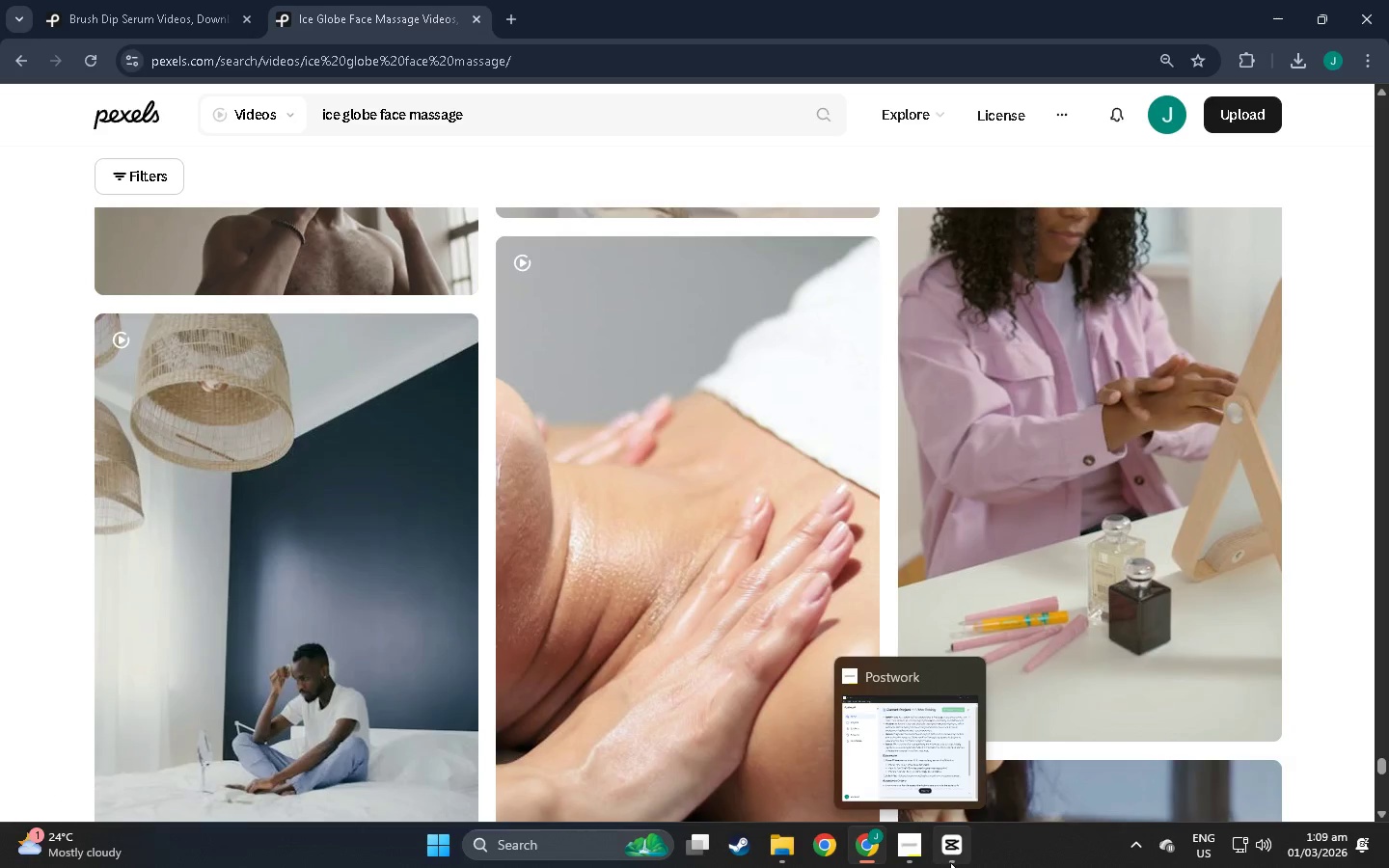 
left_click([918, 853])